 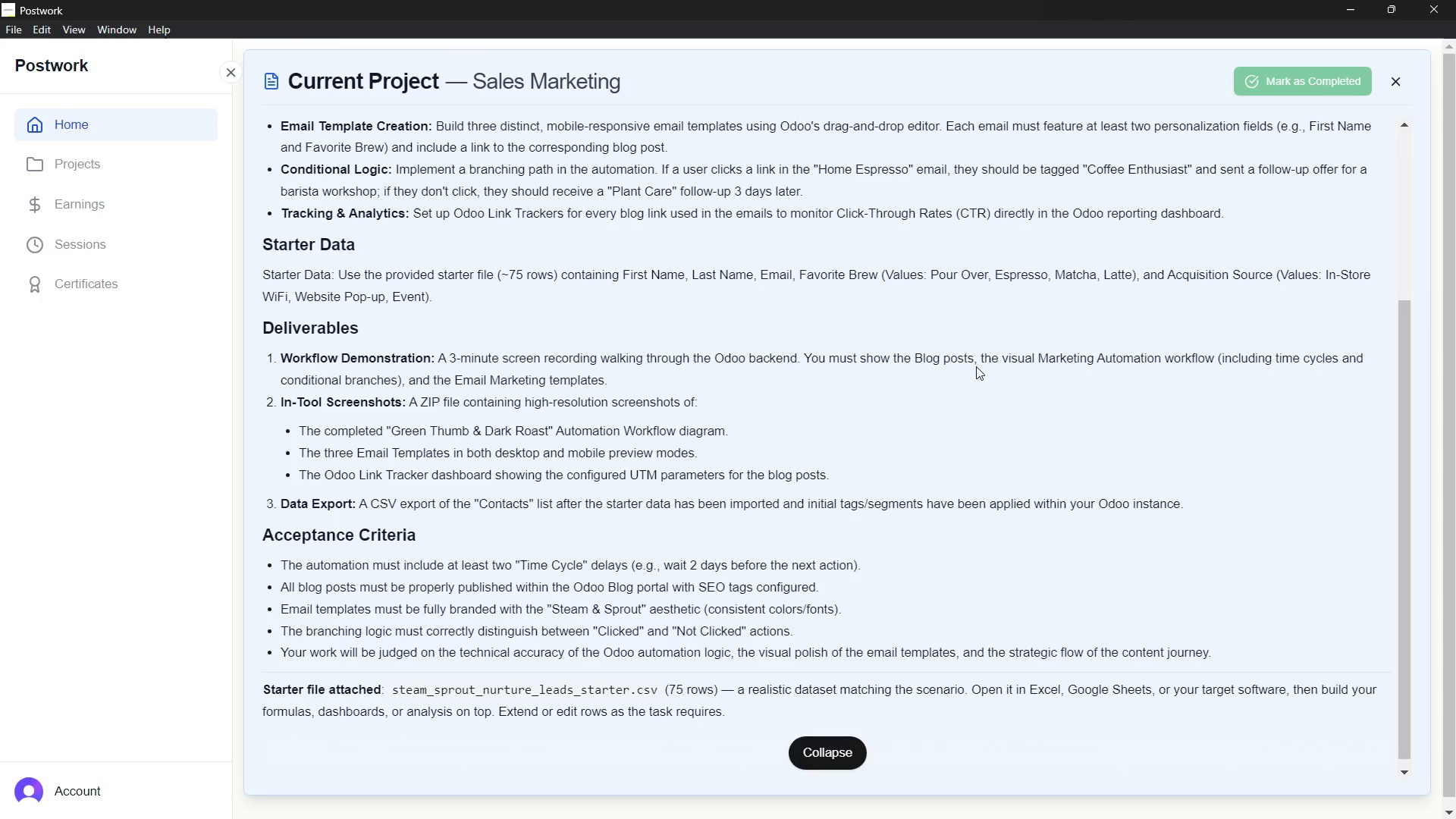 
left_click([817, 209])
 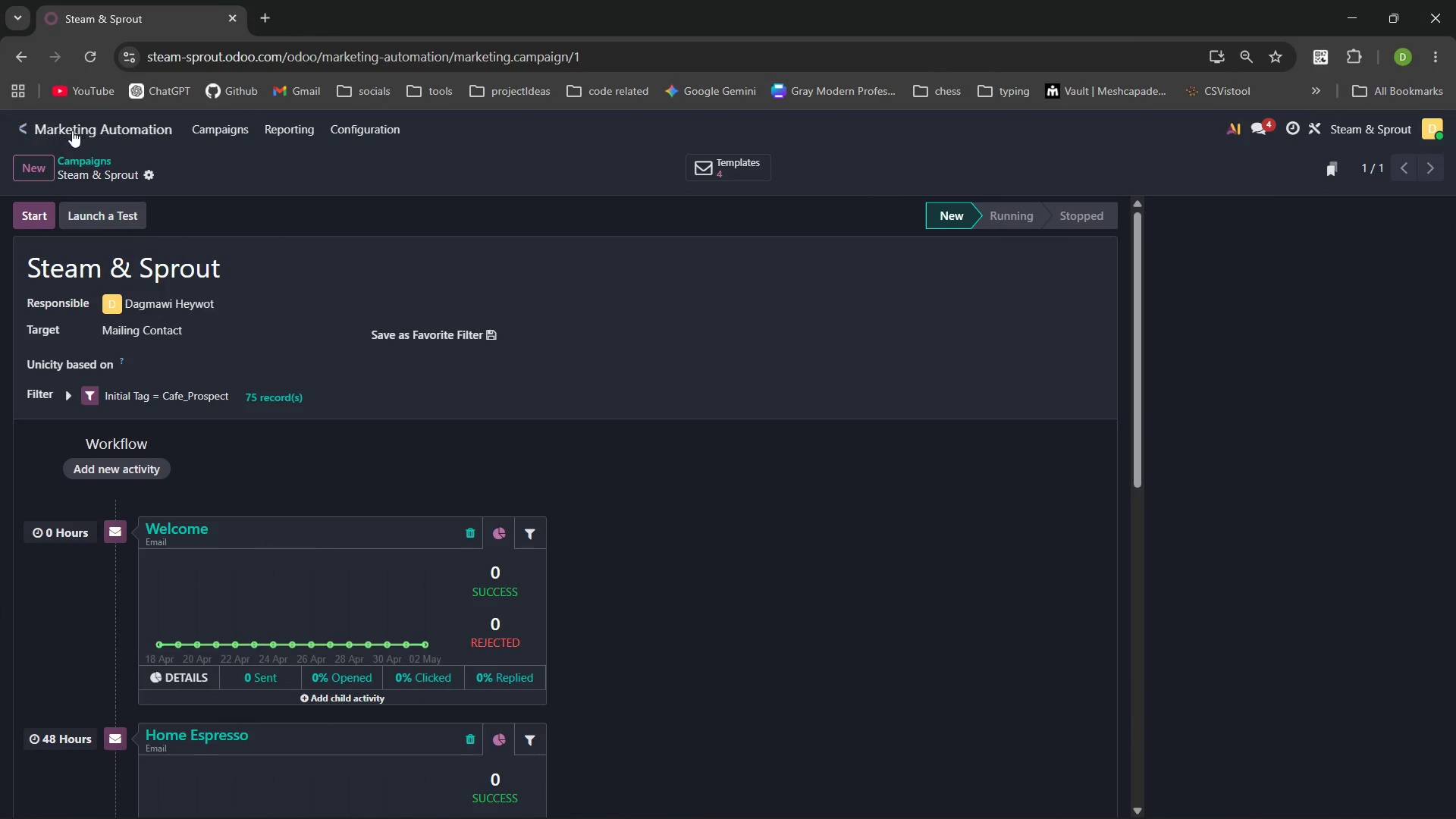 
mouse_move([71, 136])
 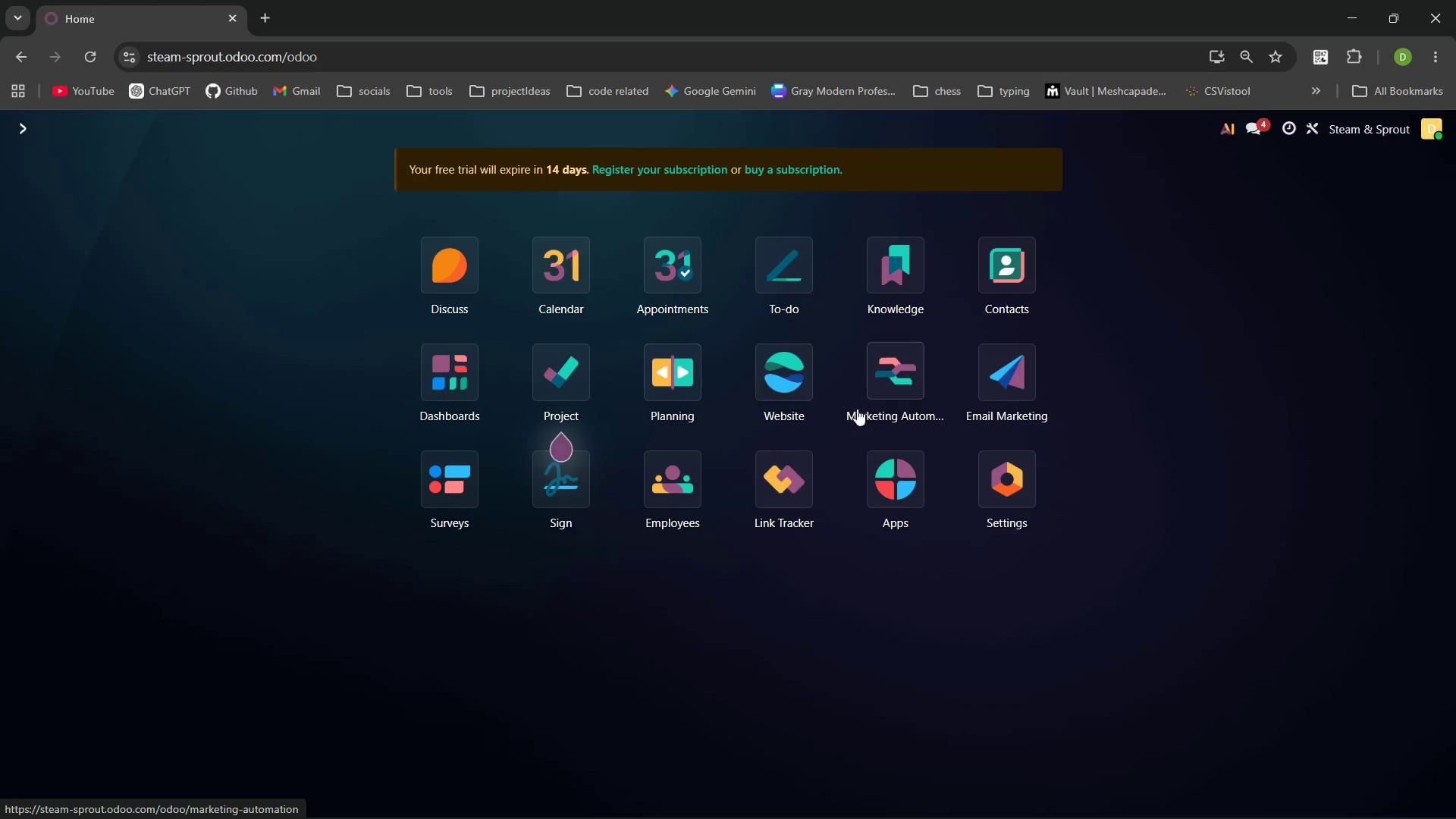 
left_click([785, 365])
 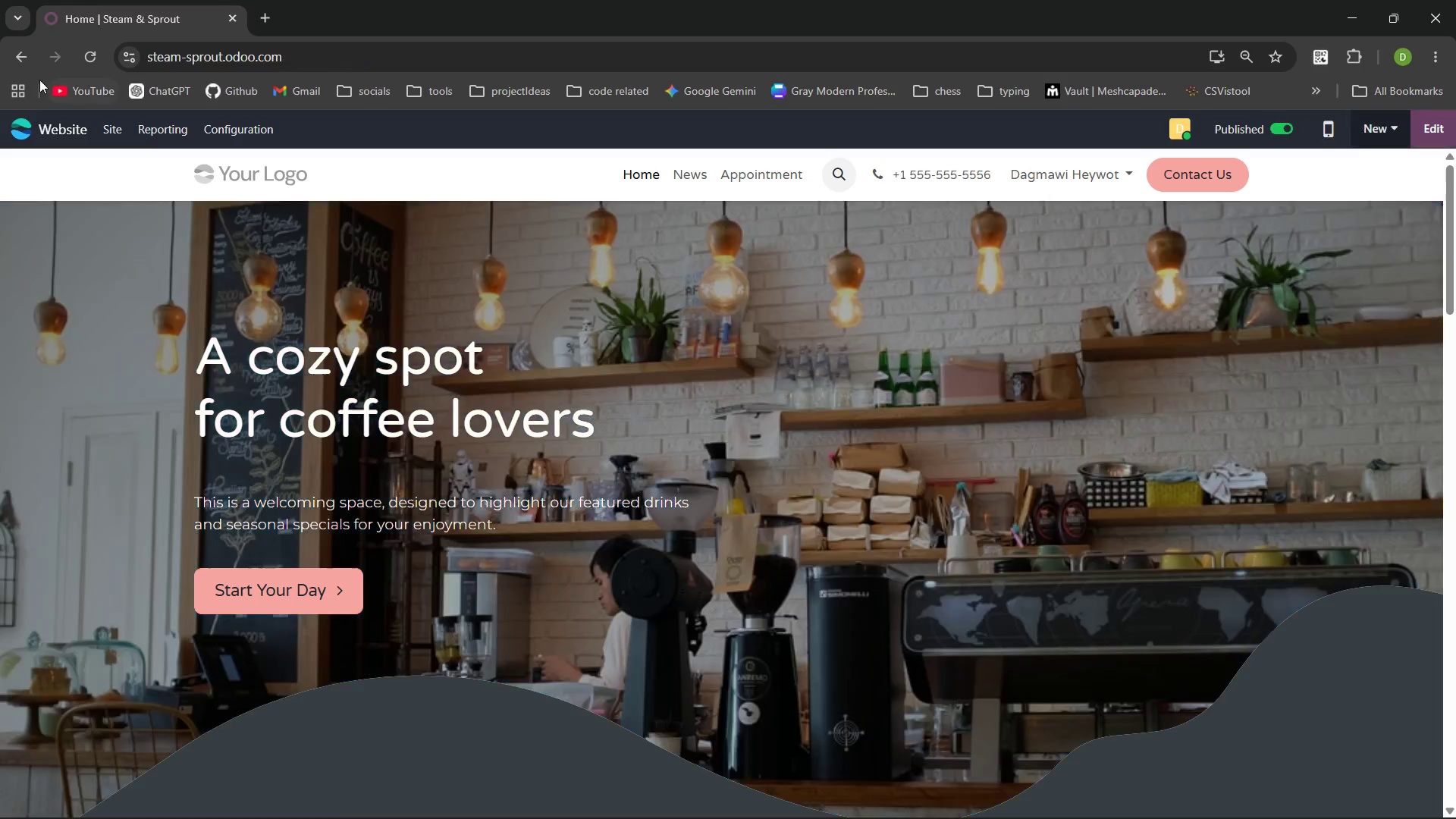 
left_click([27, 62])
 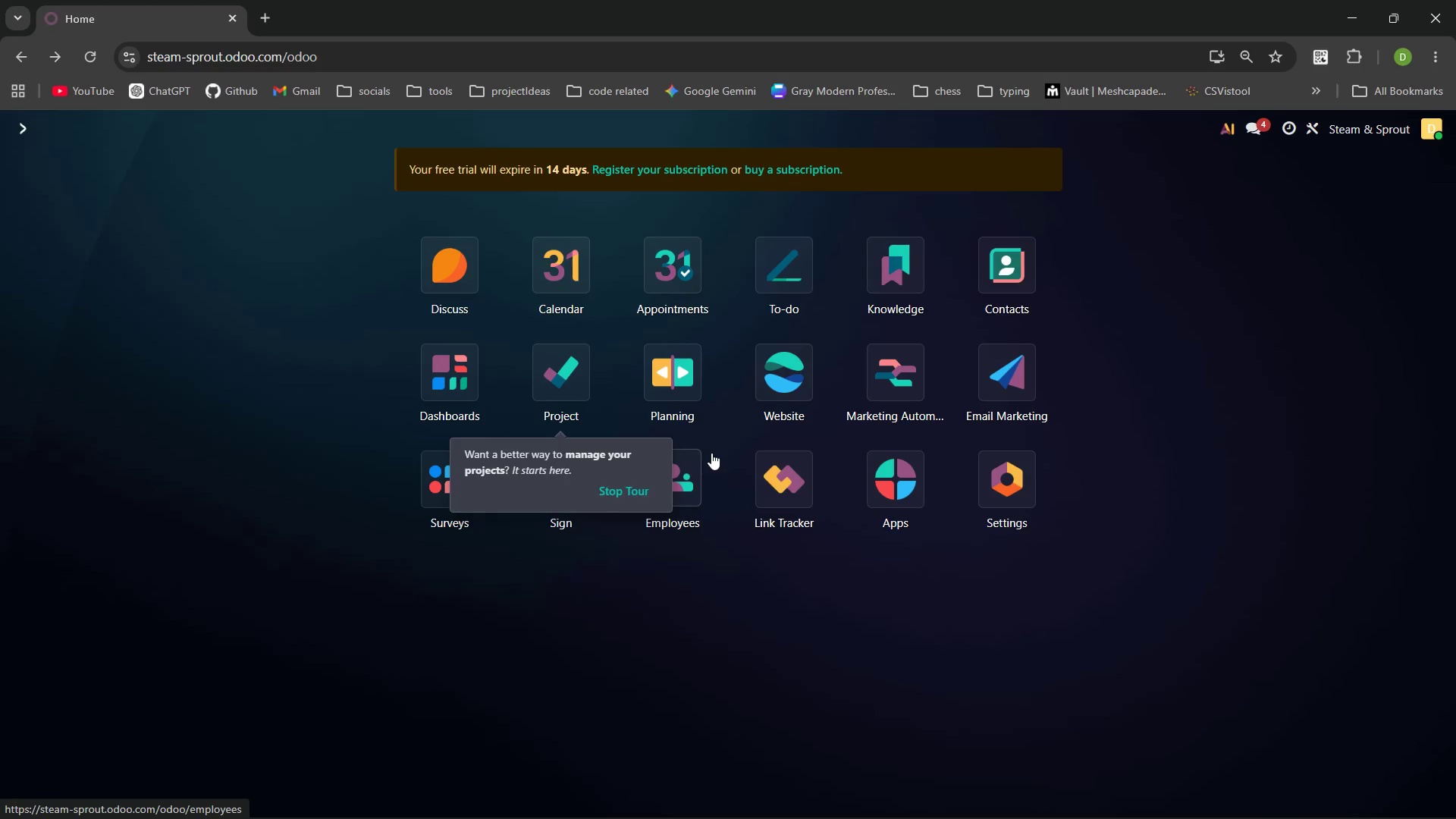 
key(PrintScreen)
 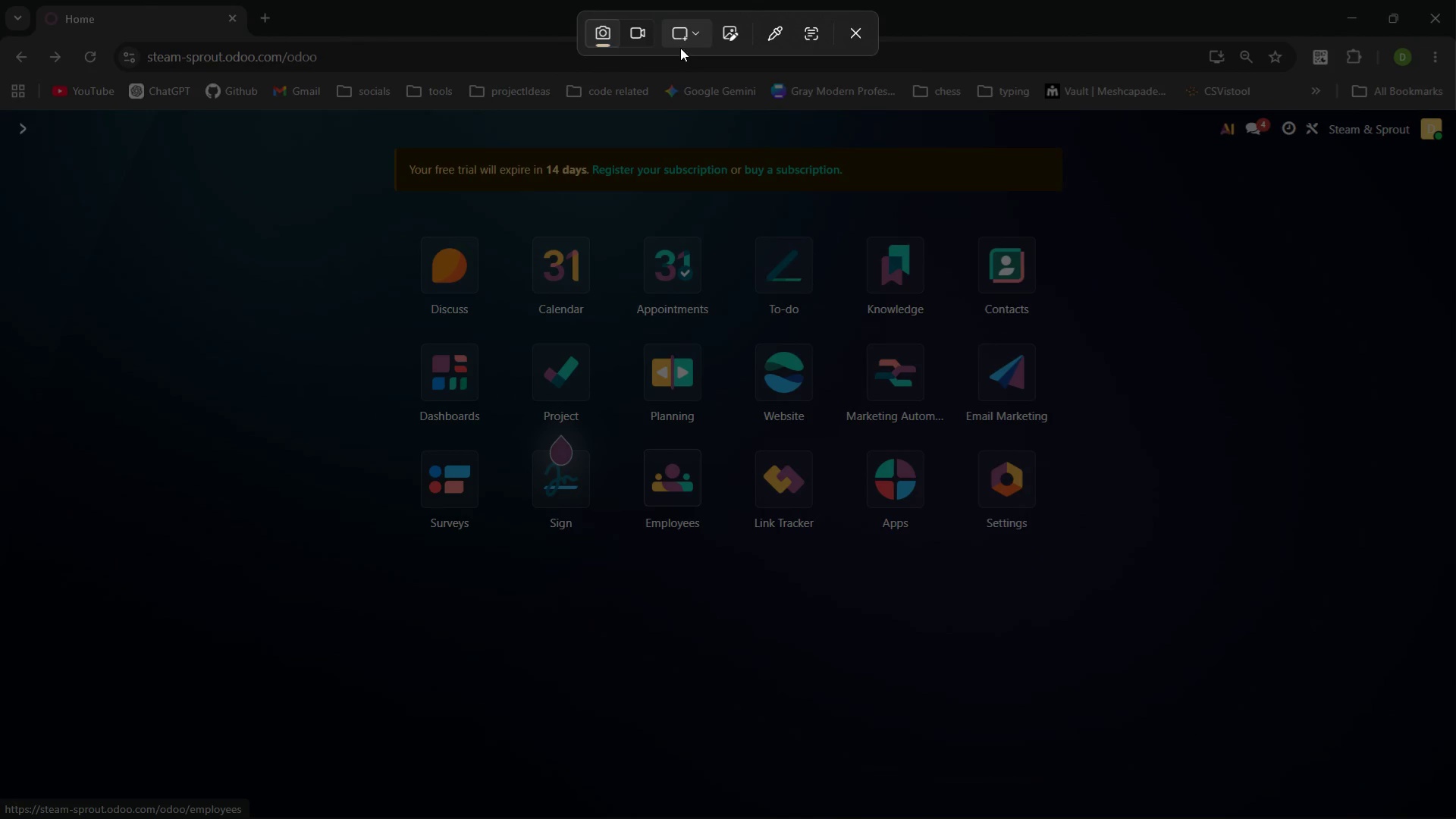 
left_click([636, 30])
 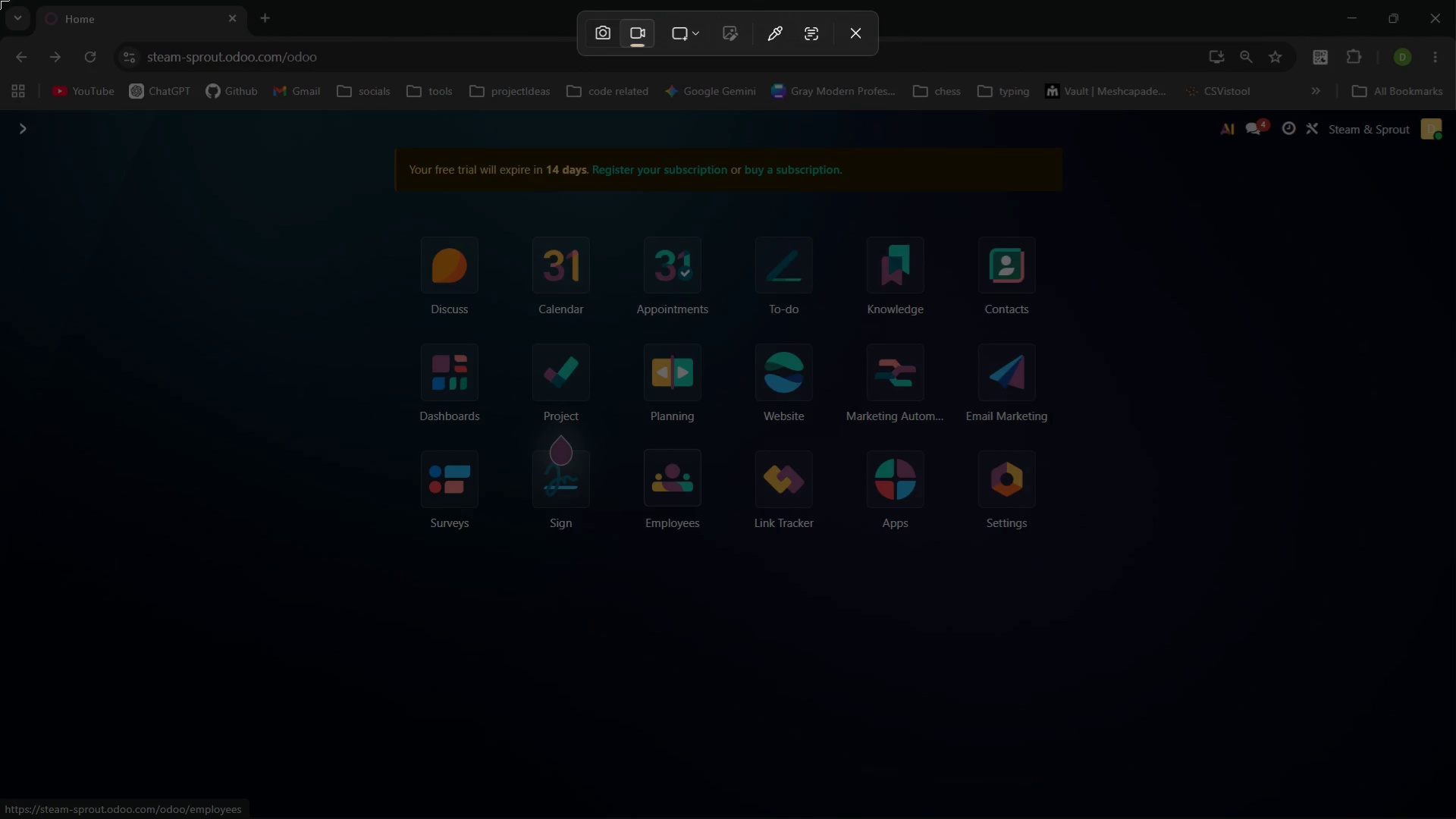 
left_click_drag(start_coordinate=[0, 0], to_coordinate=[1455, 818])
 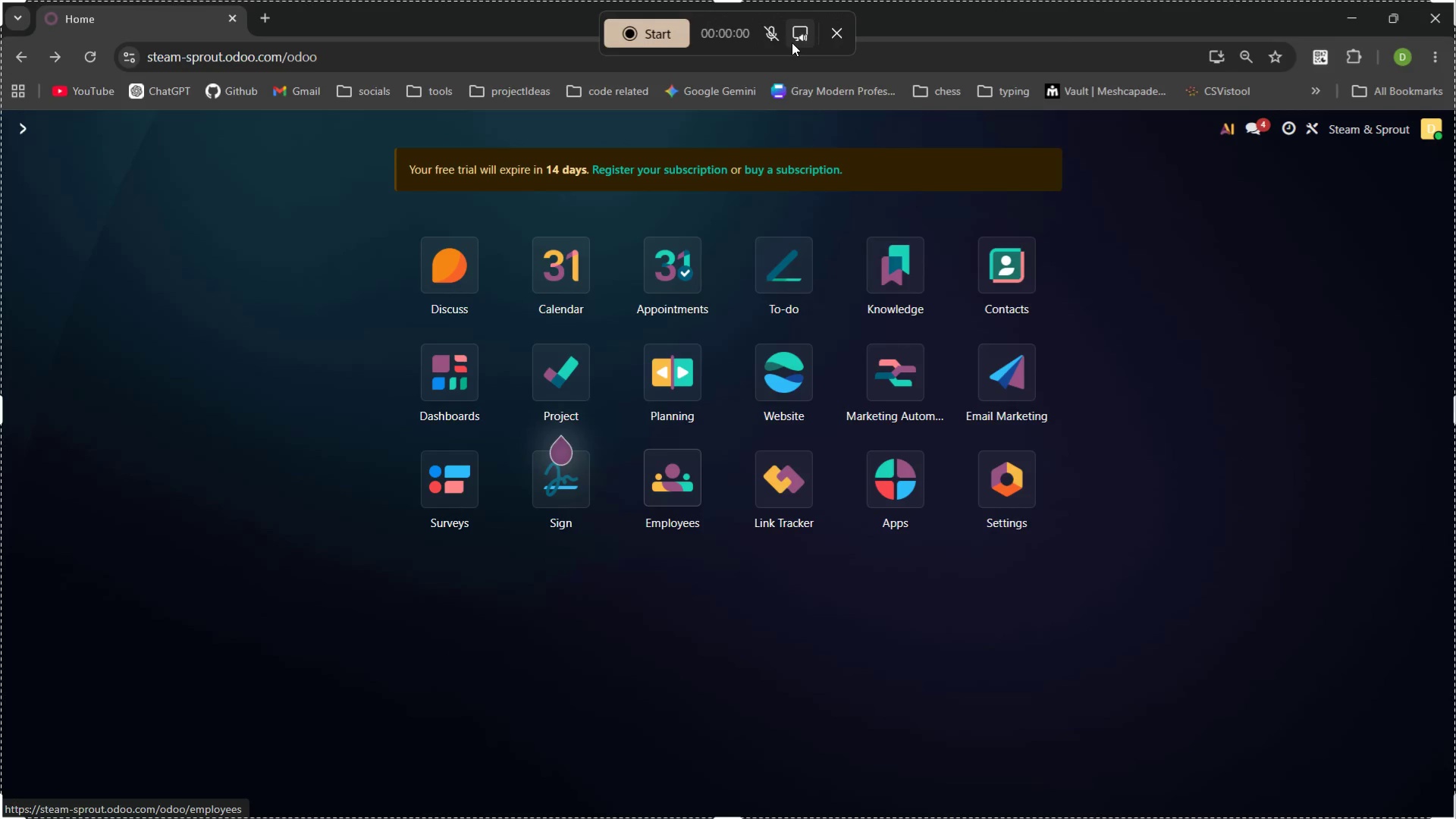 
left_click([792, 42])
 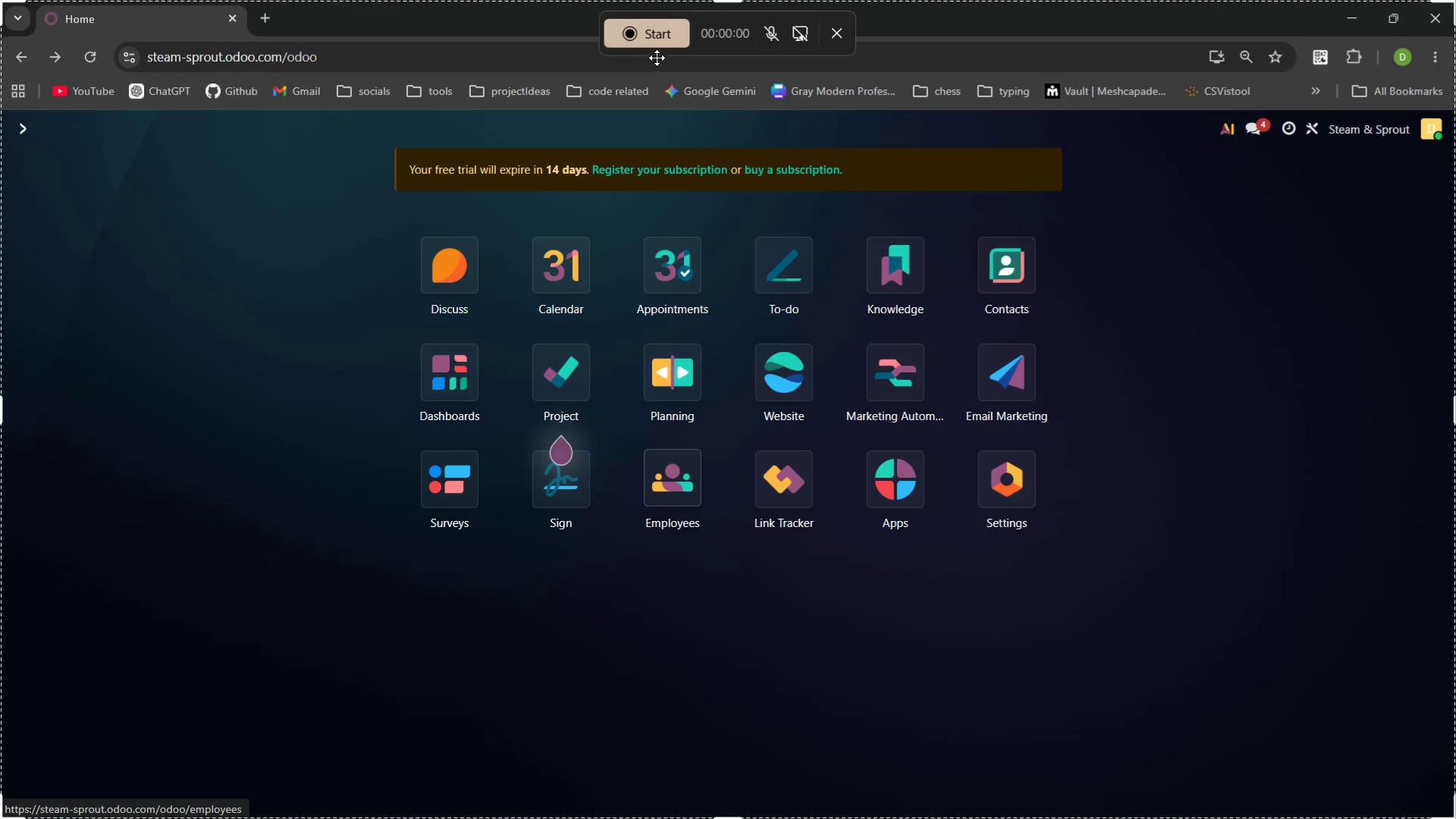 
left_click([657, 36])
 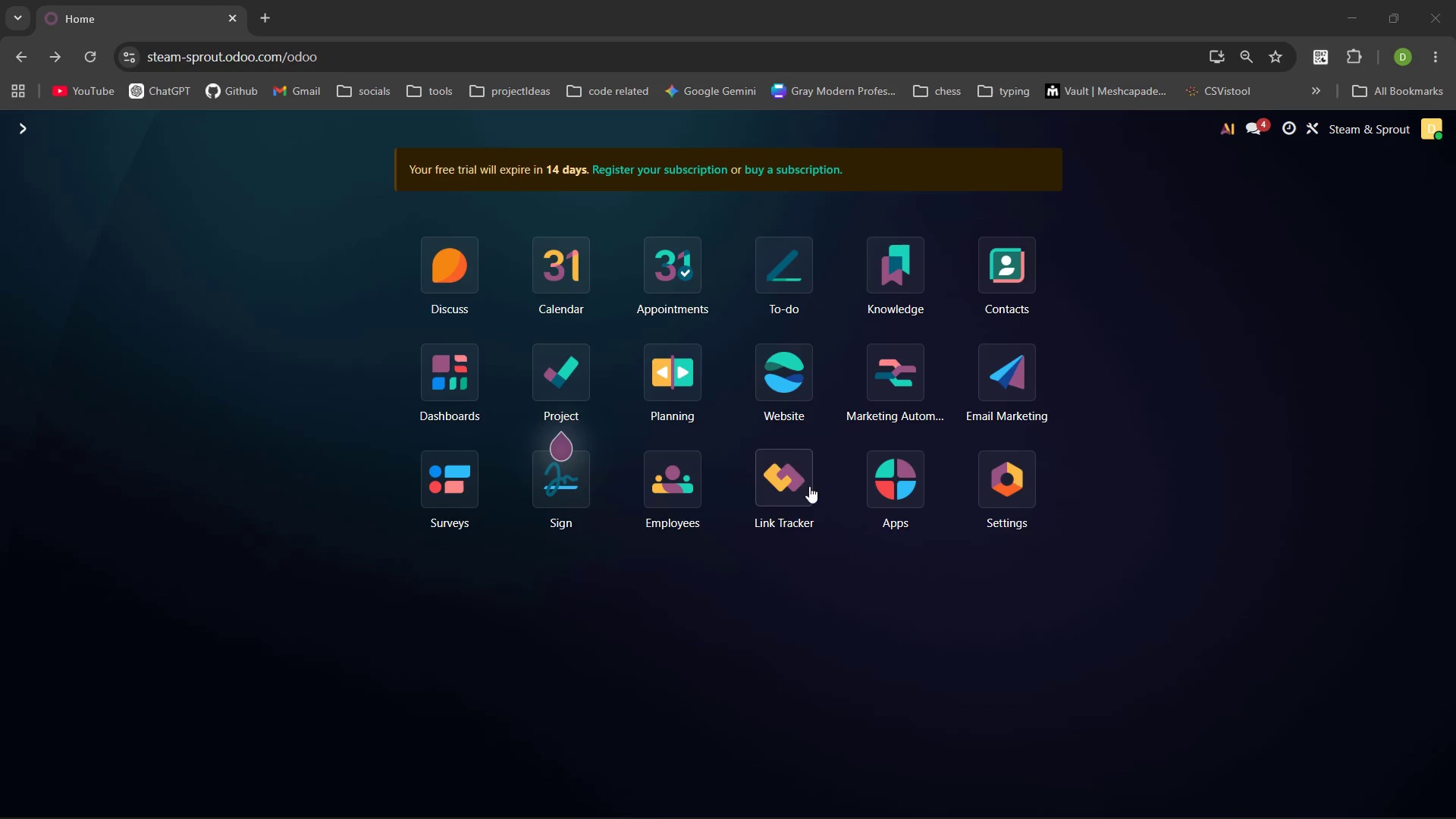 
wait(5.28)
 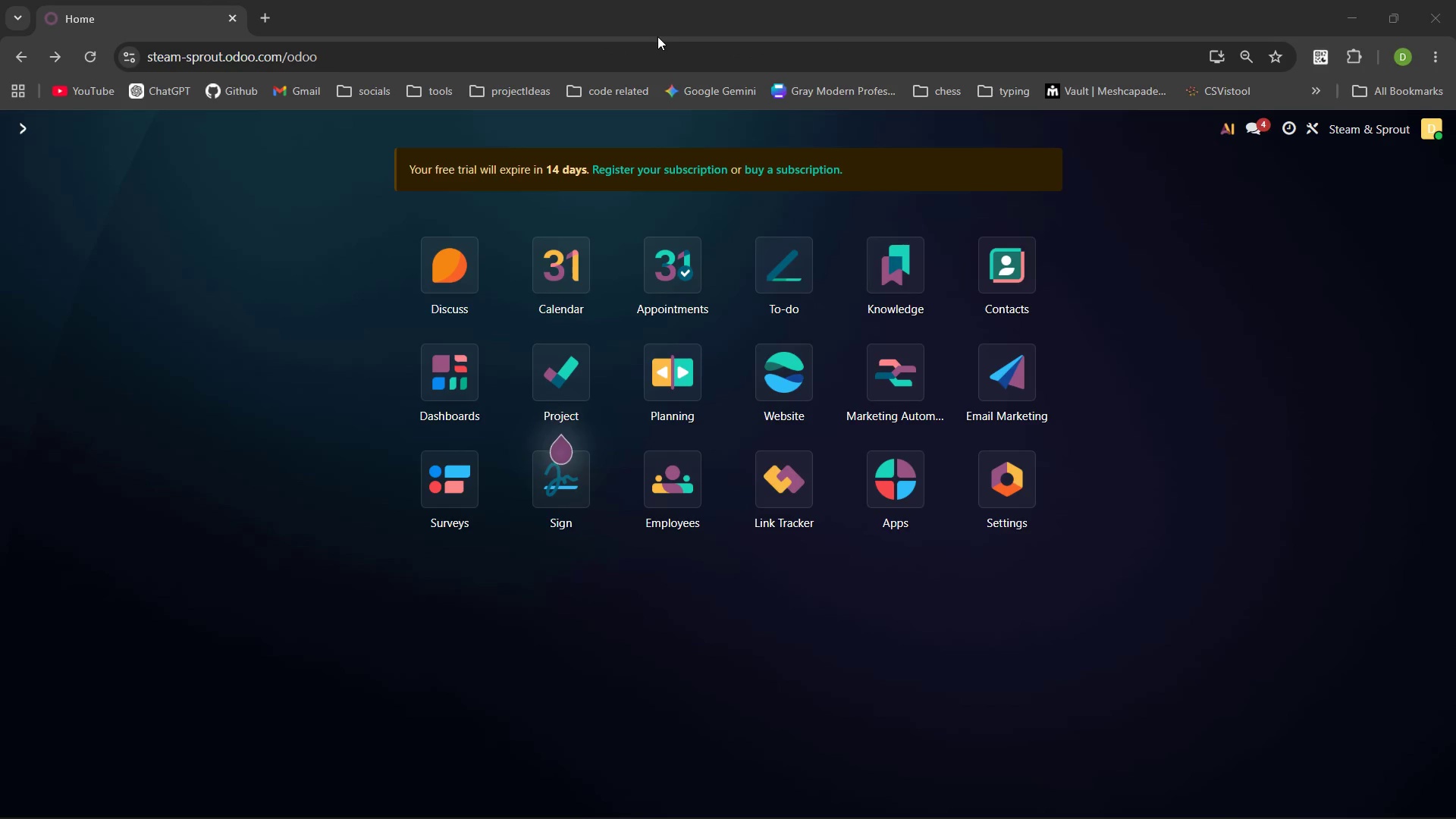 
left_click([795, 374])
 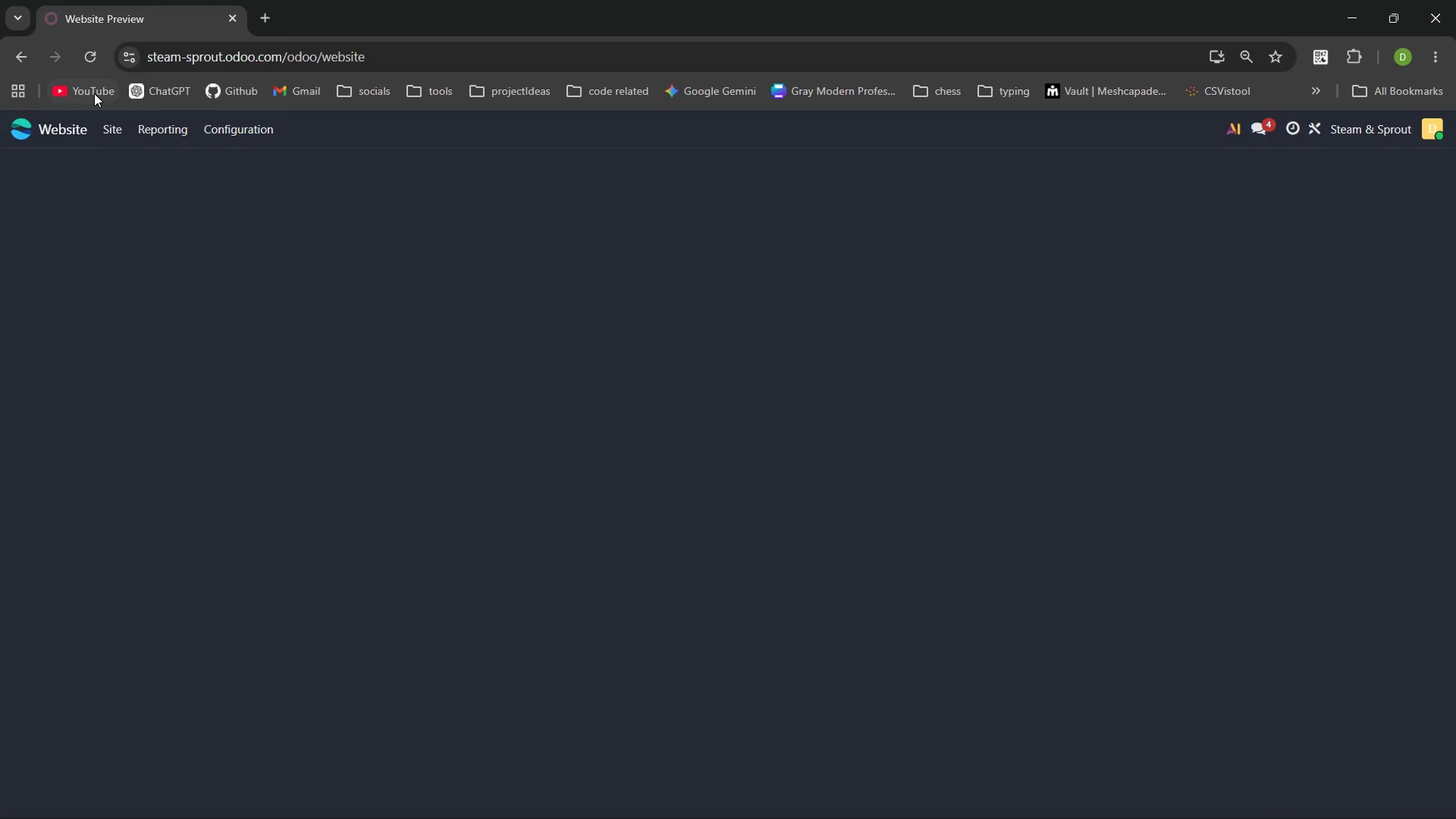 
left_click([115, 130])
 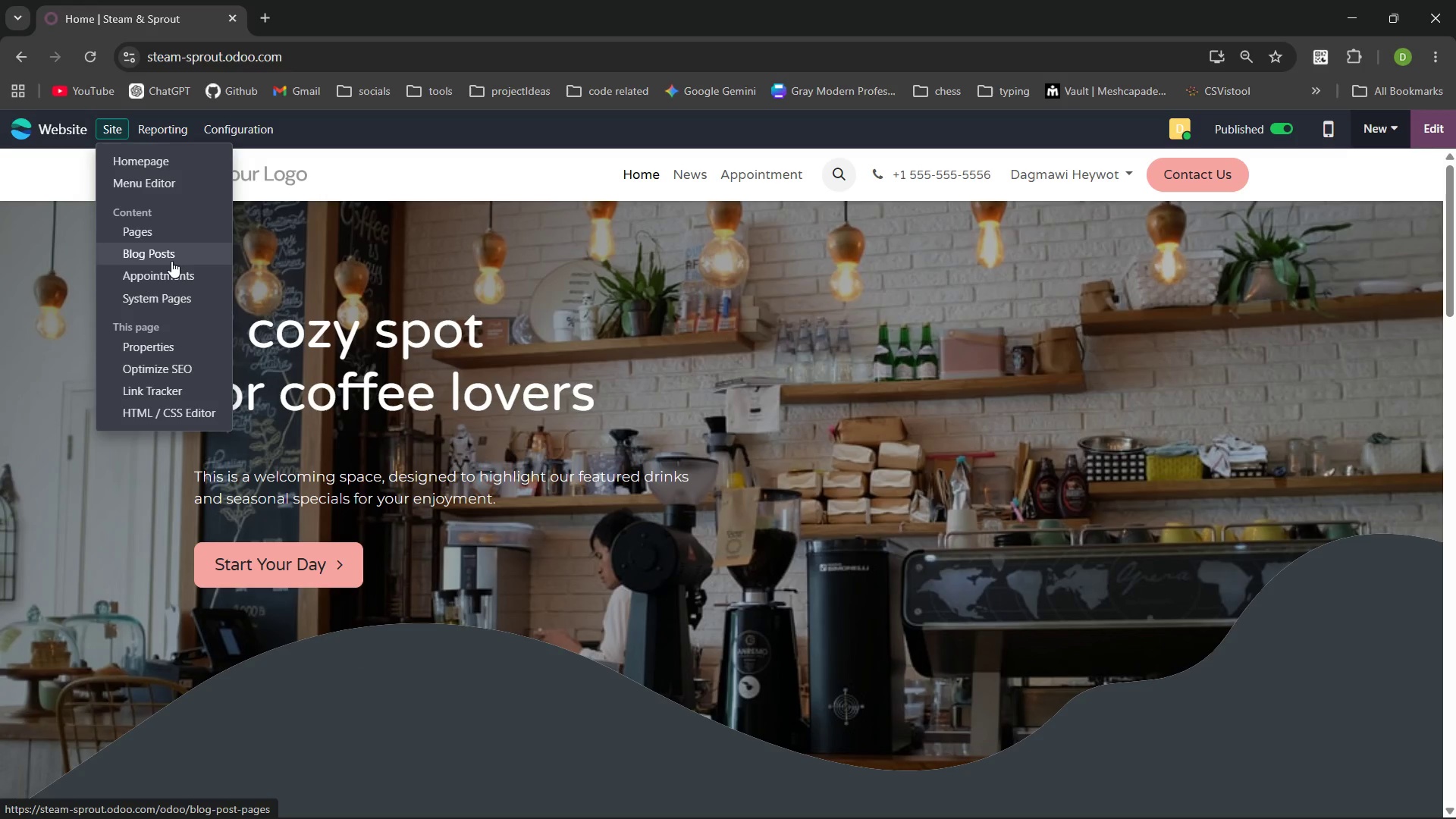 
left_click([171, 251])
 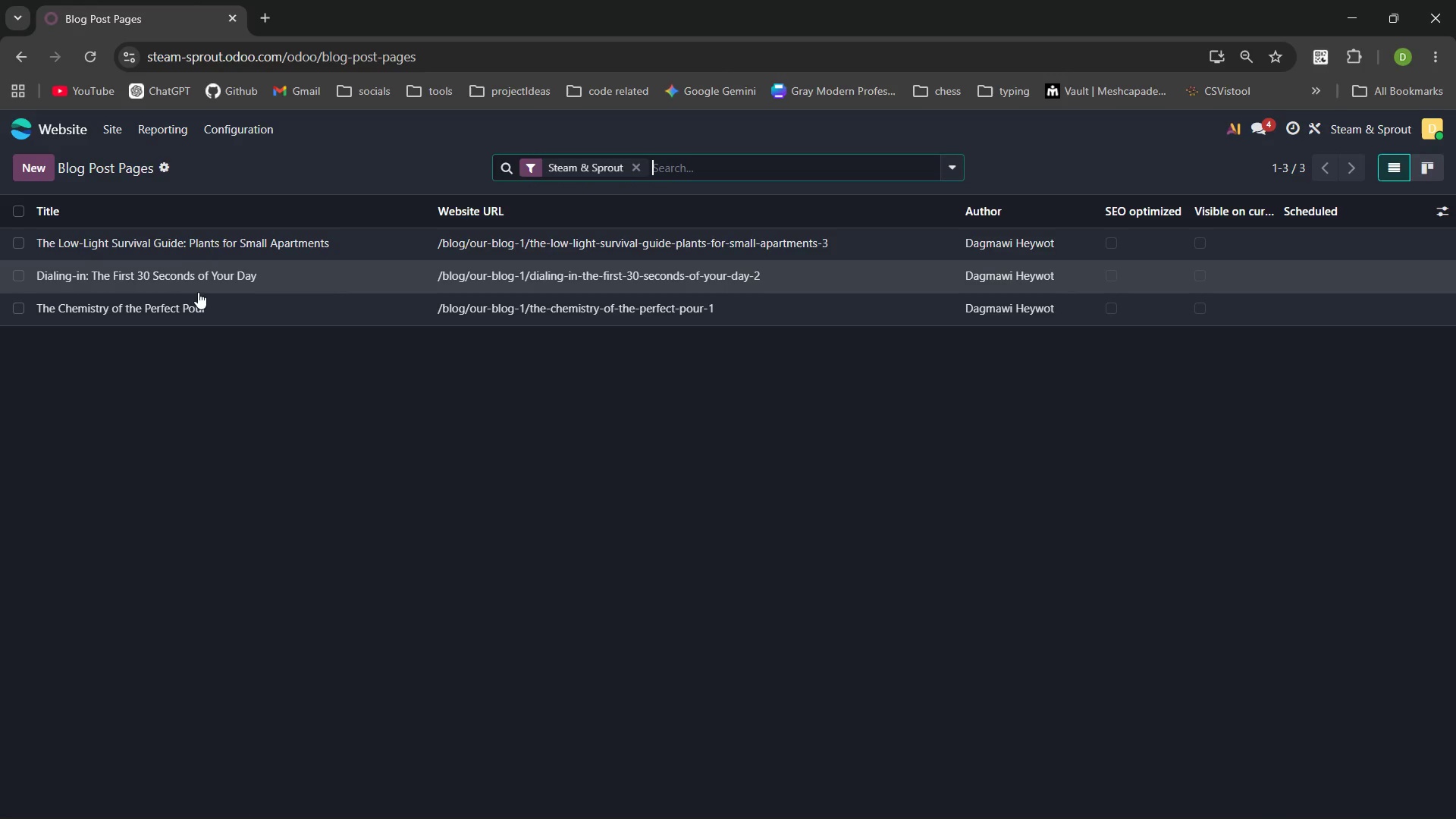 
wait(5.86)
 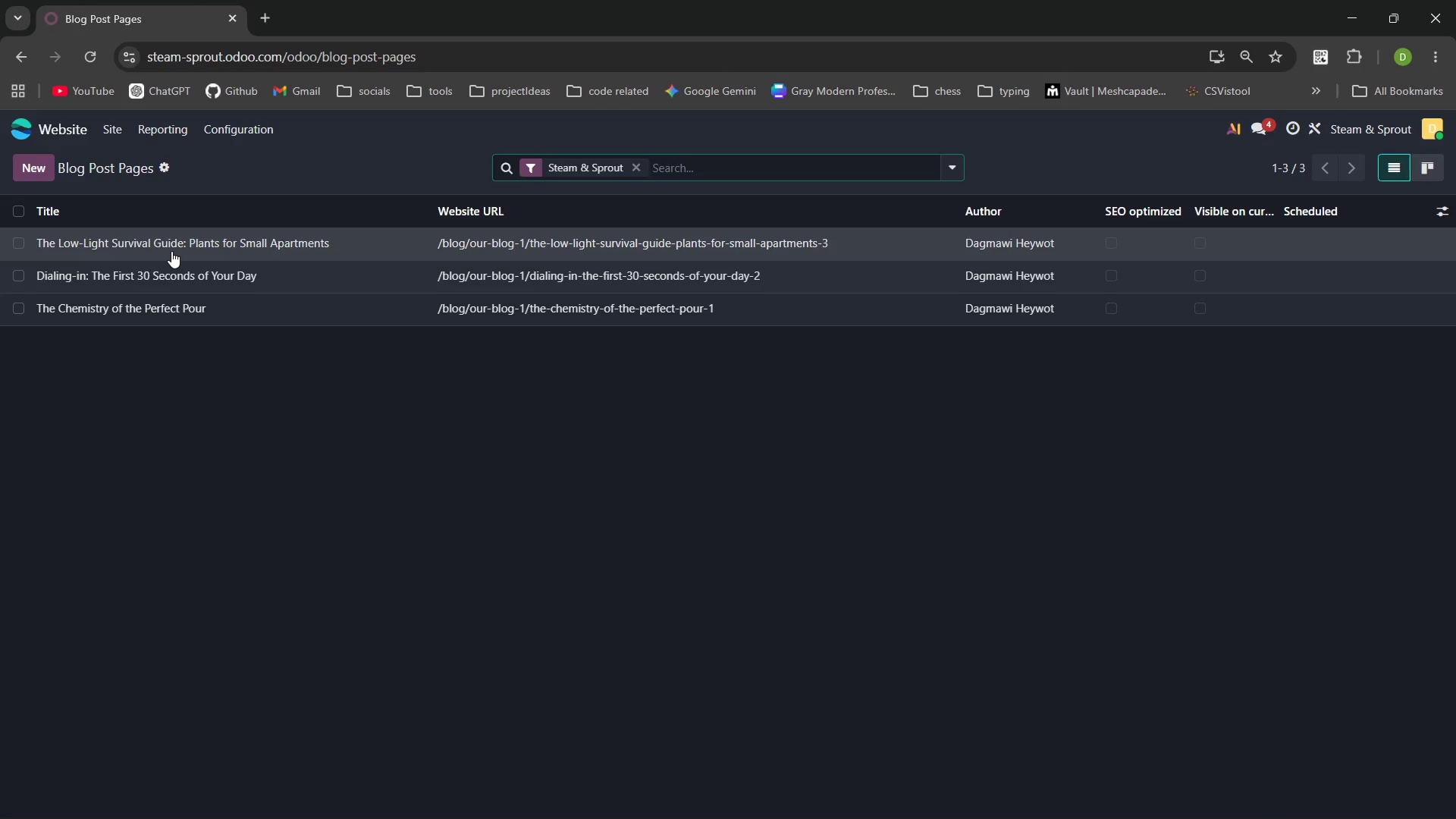 
left_click([177, 305])
 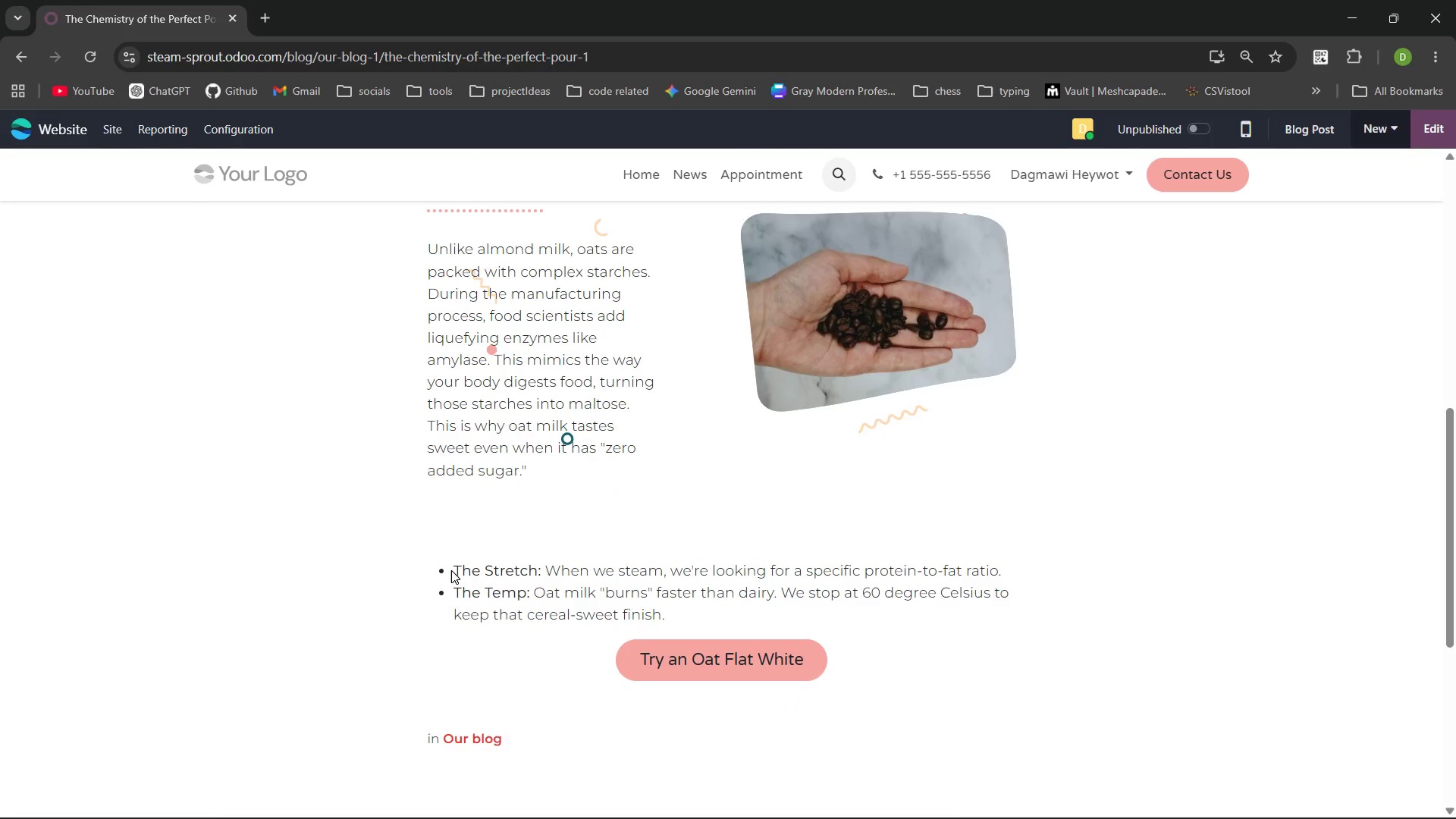 
wait(10.28)
 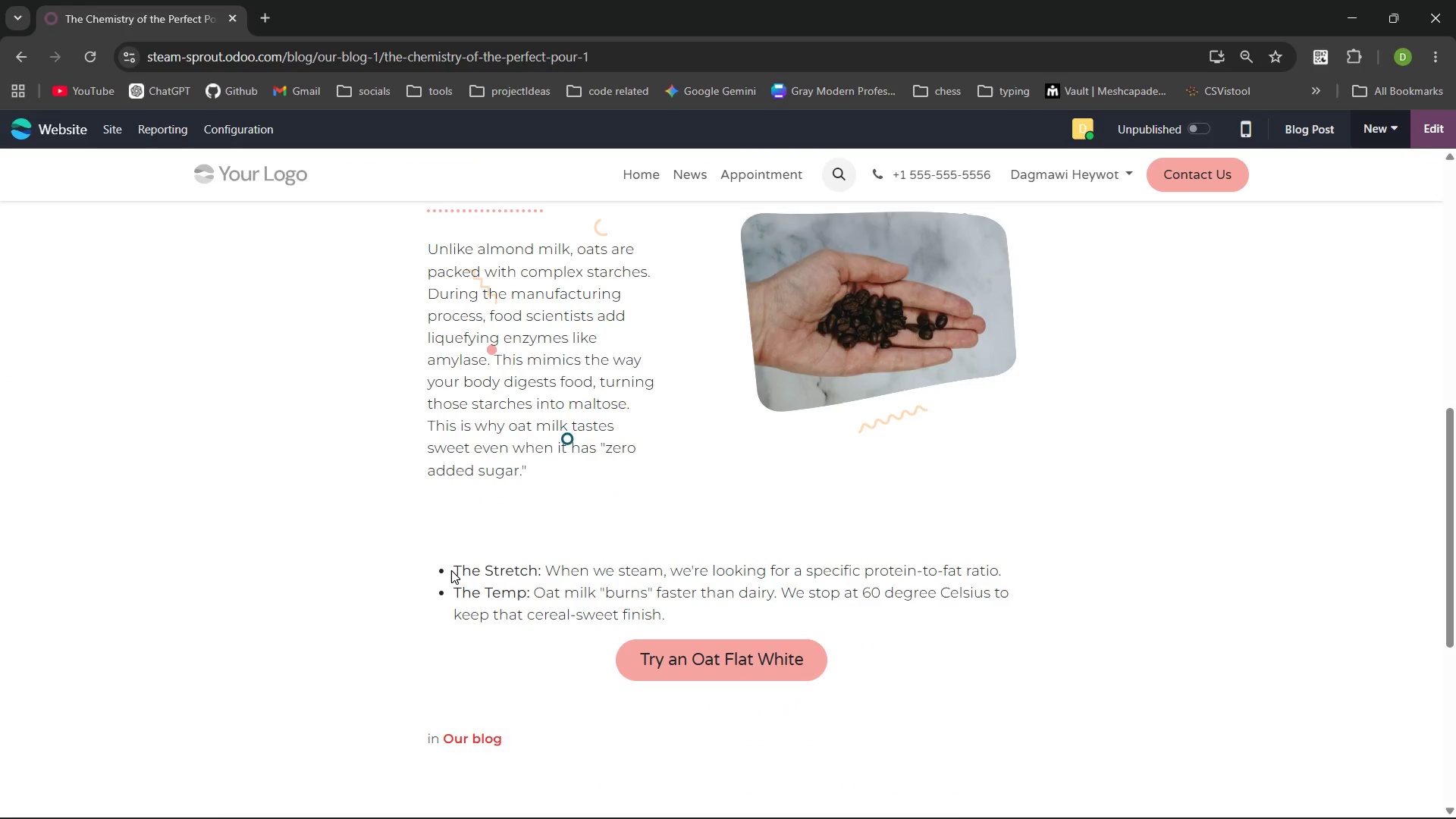 
left_click([18, 52])
 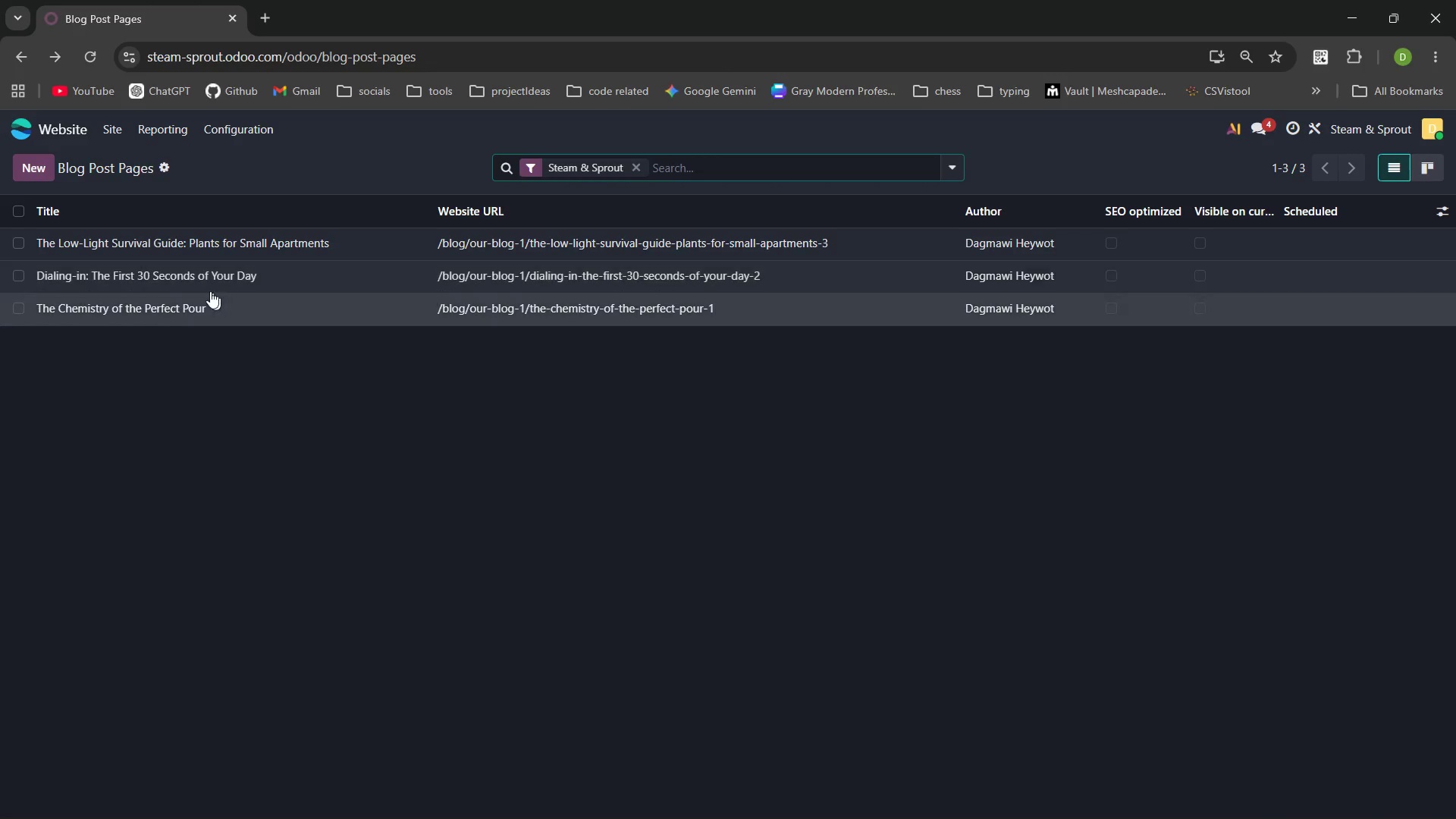 
left_click([177, 278])
 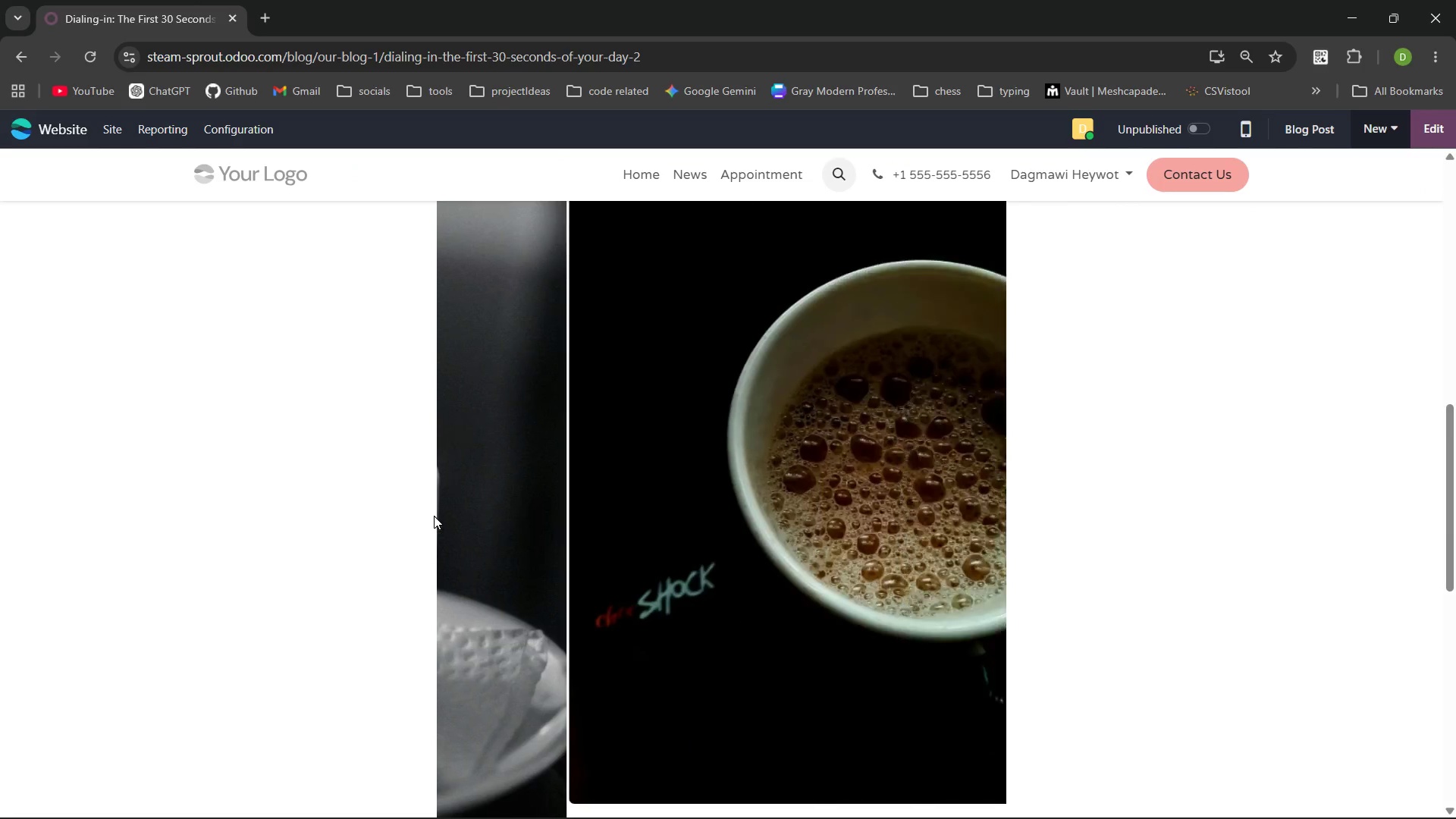 
wait(16.66)
 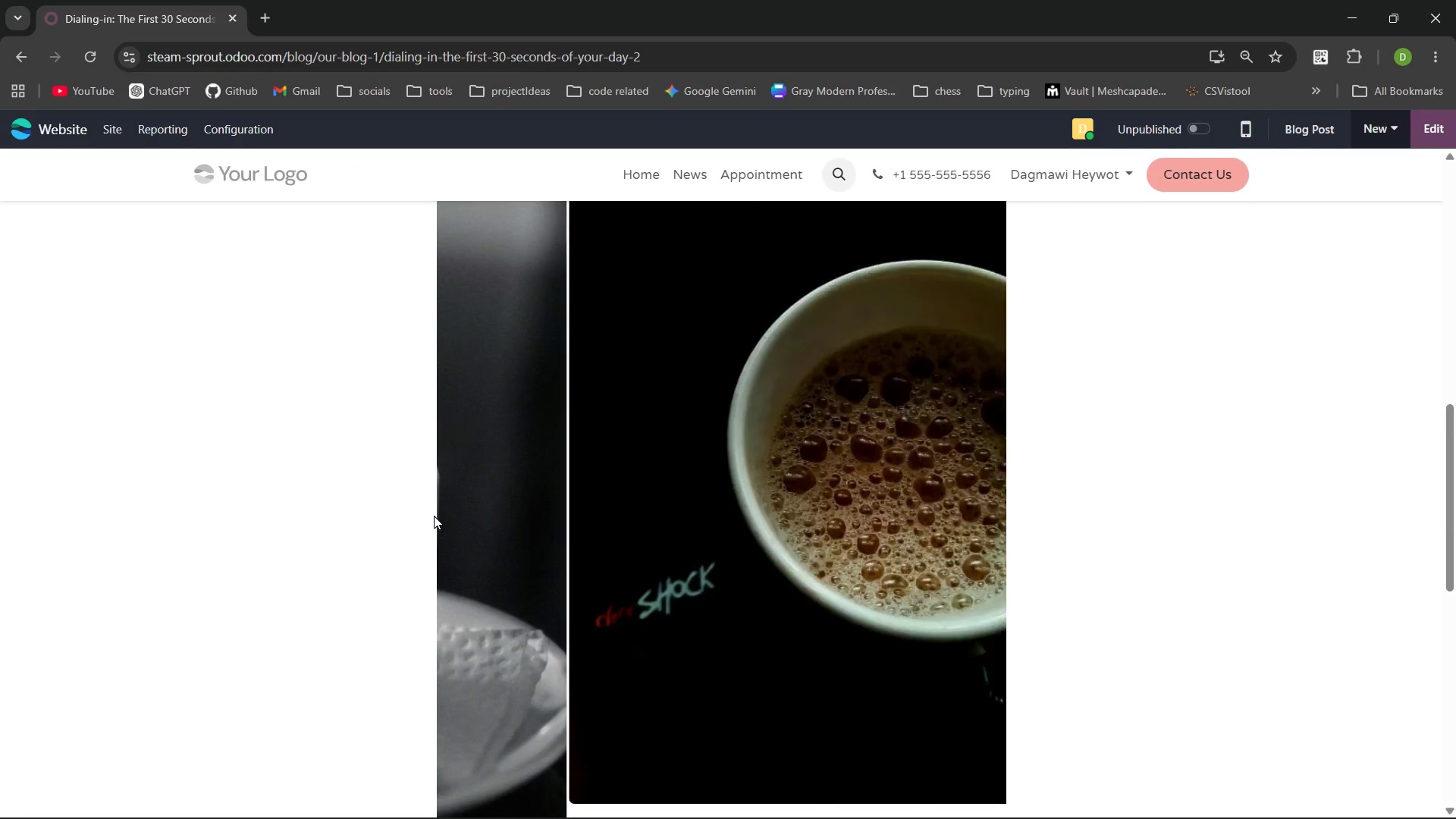 
left_click([124, 119])
 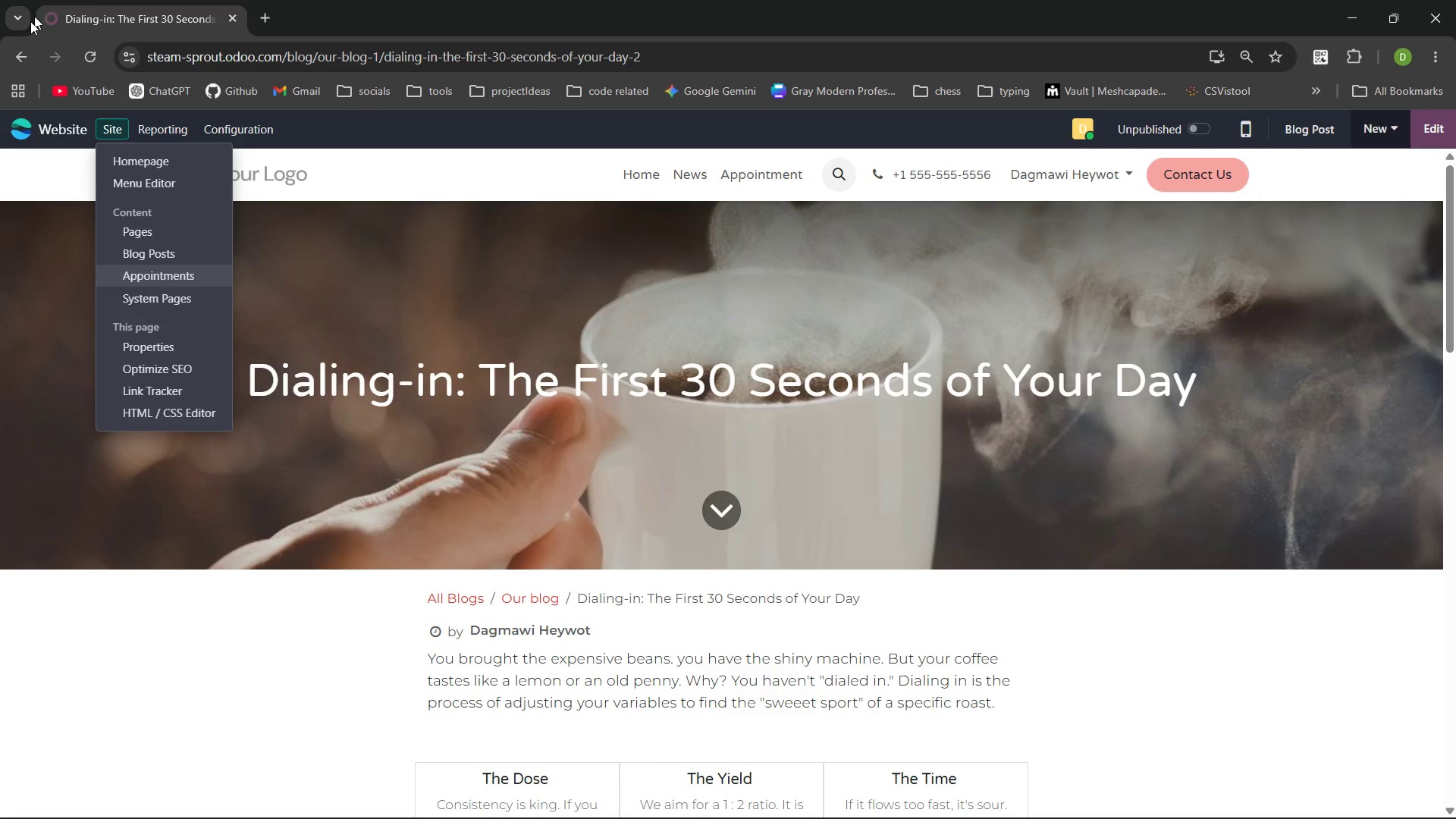 
left_click([20, 55])
 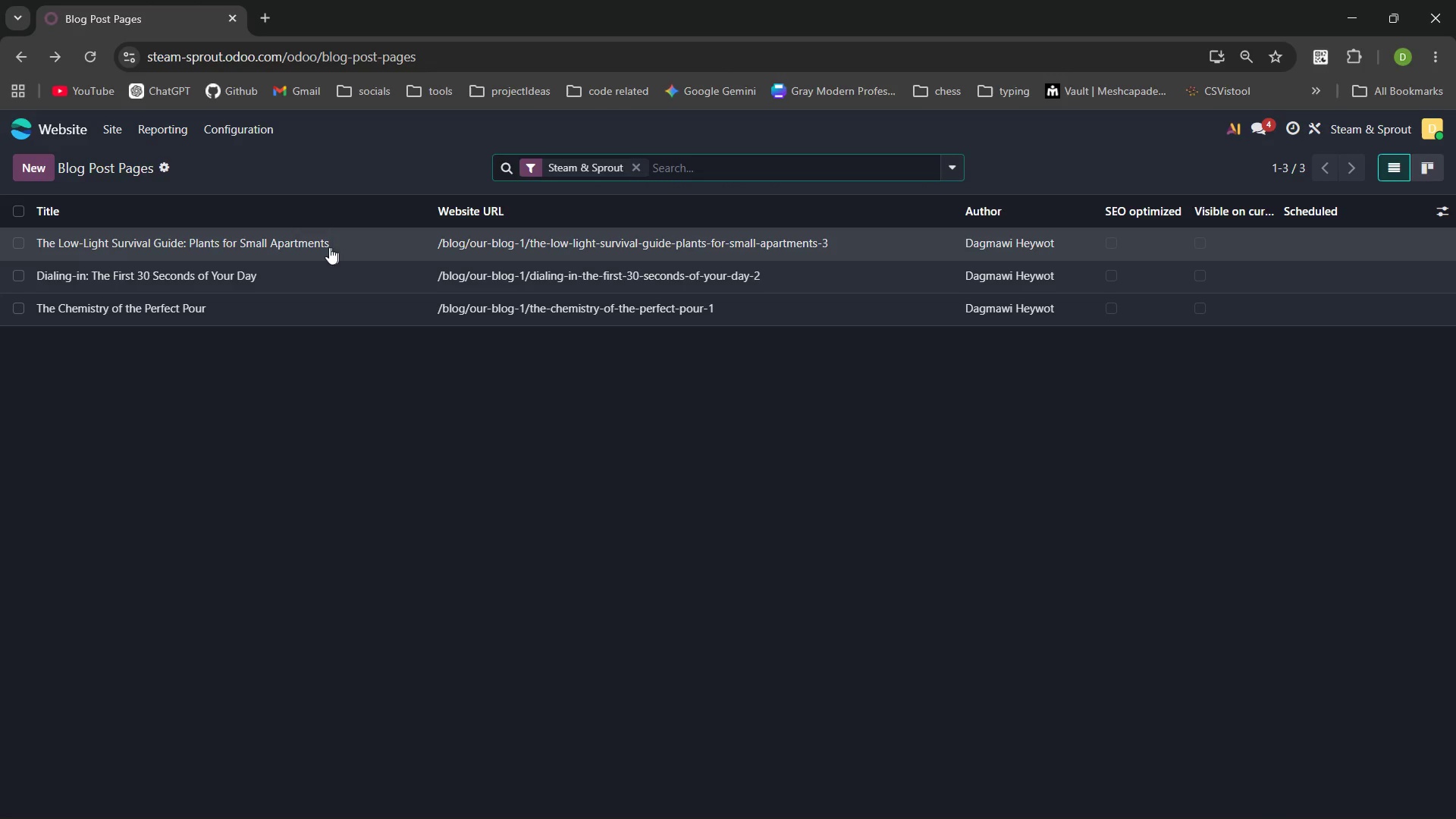 
left_click([318, 245])
 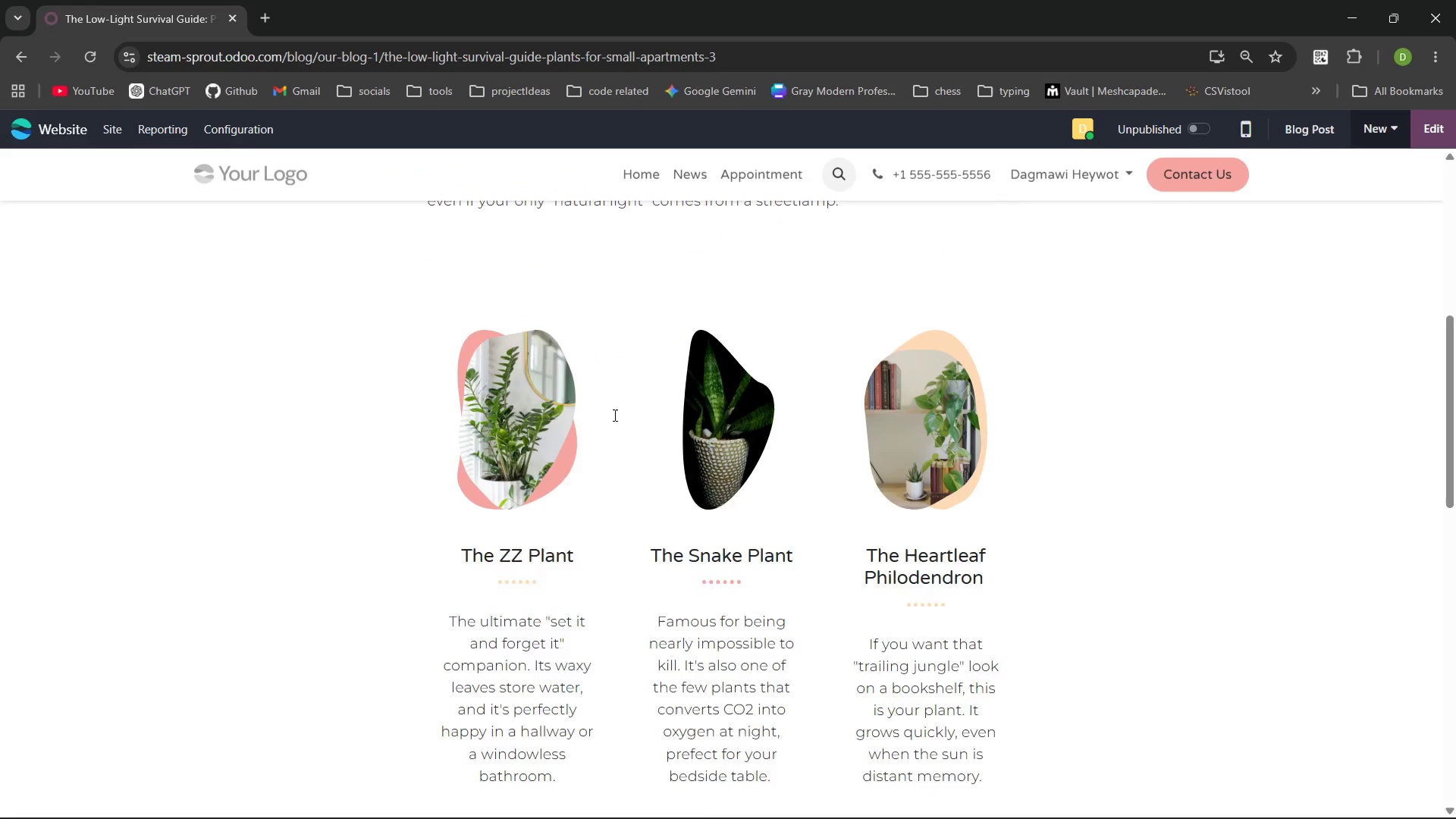 
wait(9.05)
 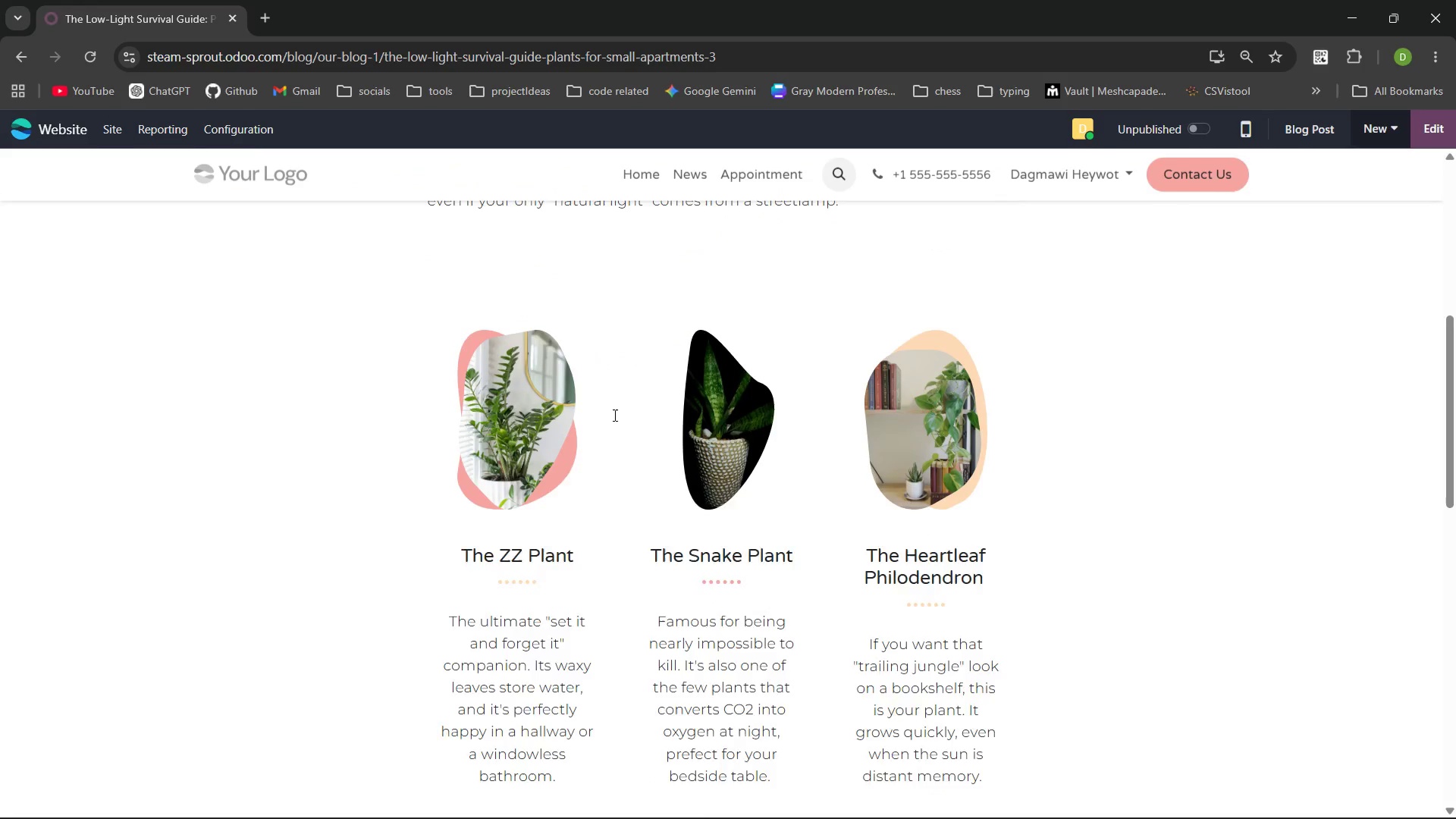 
left_click([79, 129])
 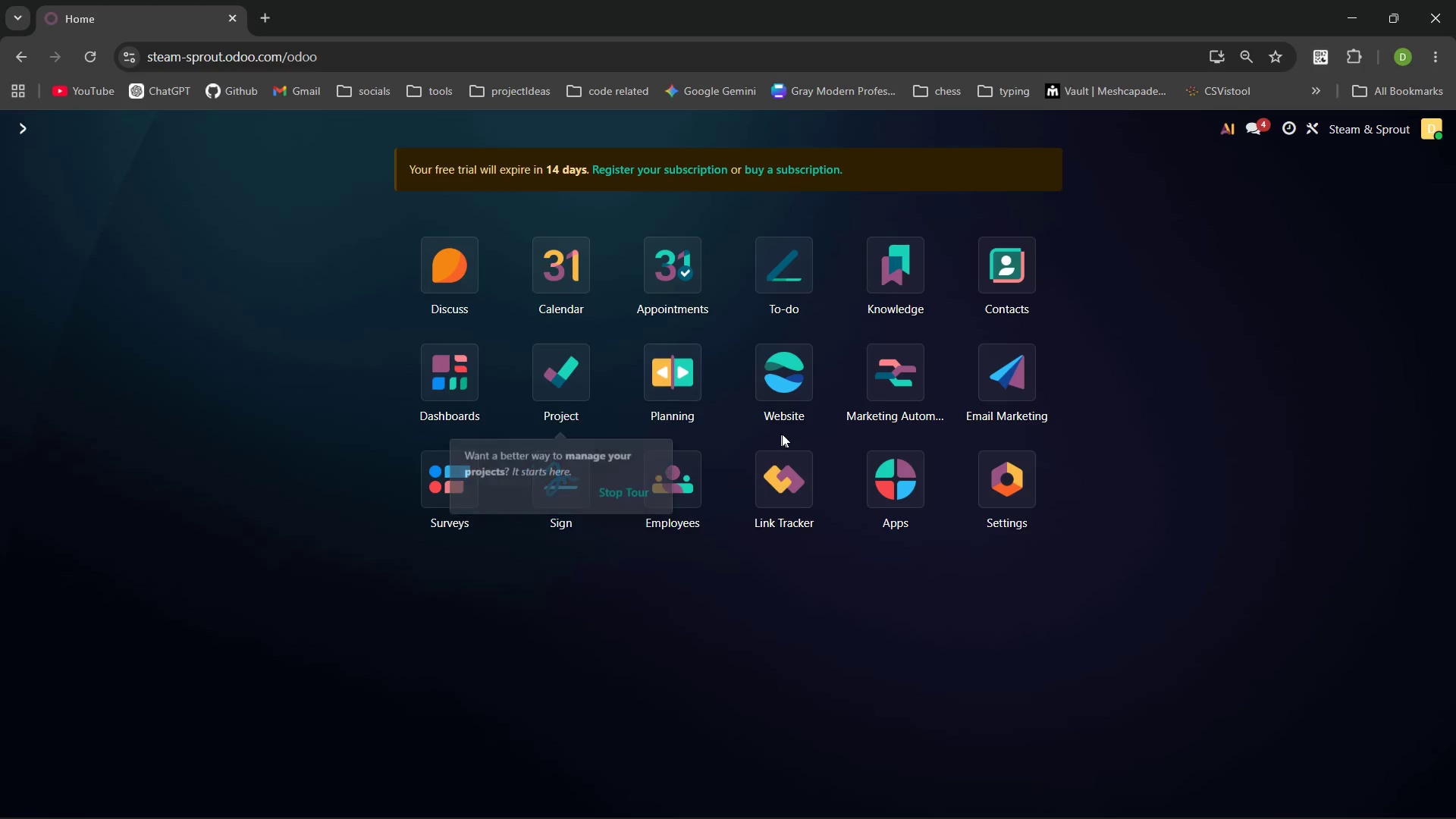 
wait(5.25)
 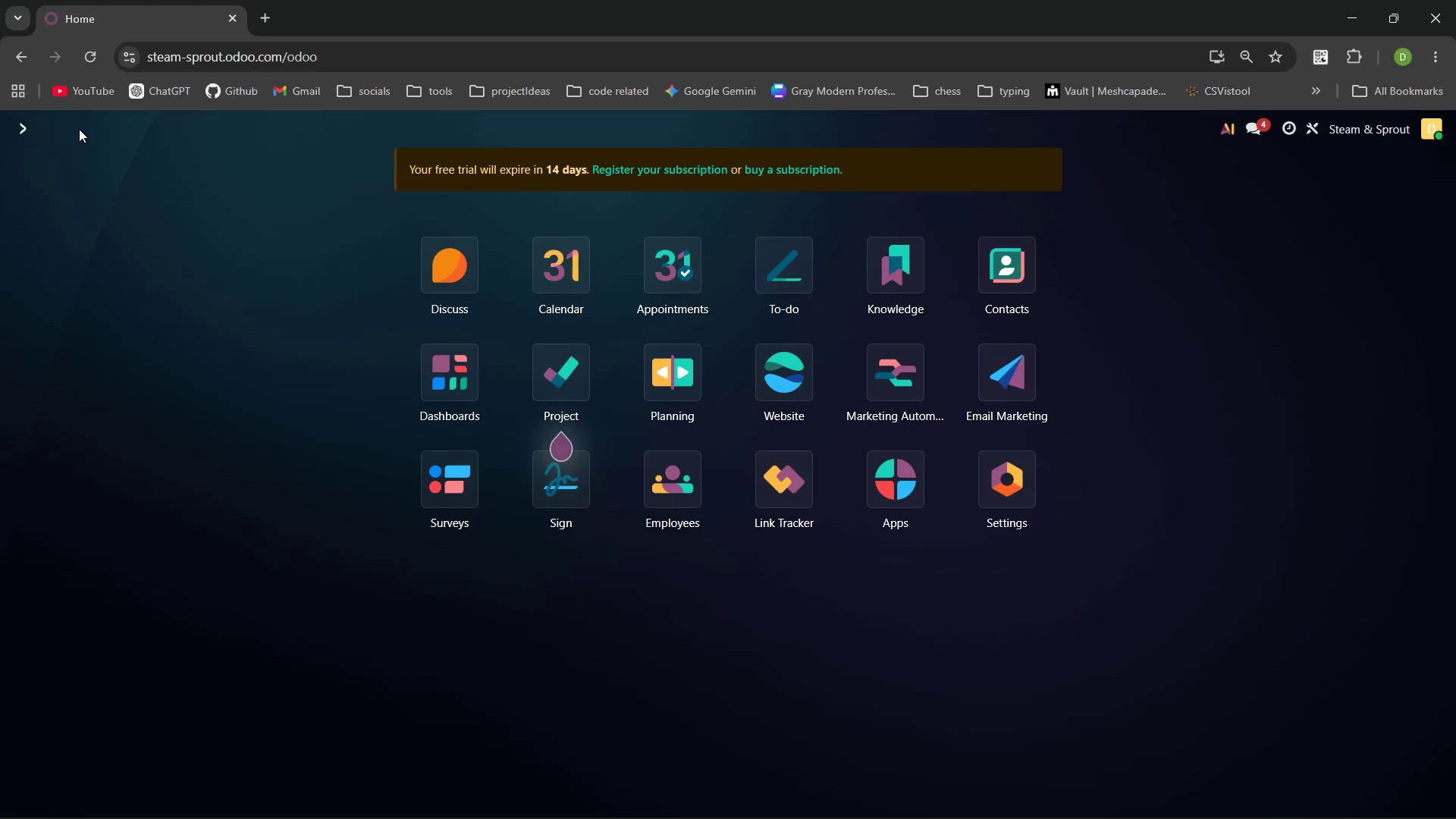 
left_click([877, 394])
 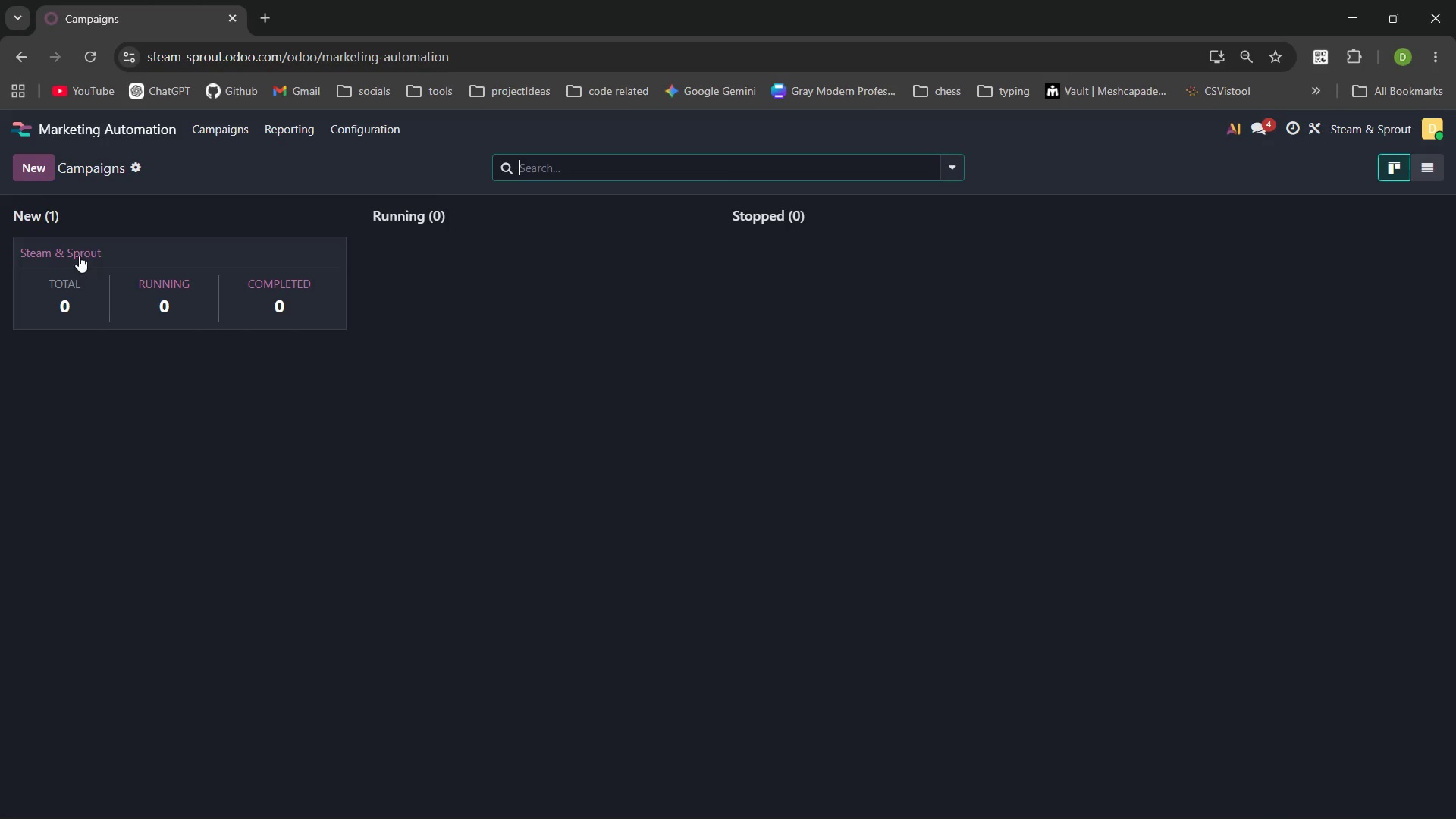 
left_click([79, 256])
 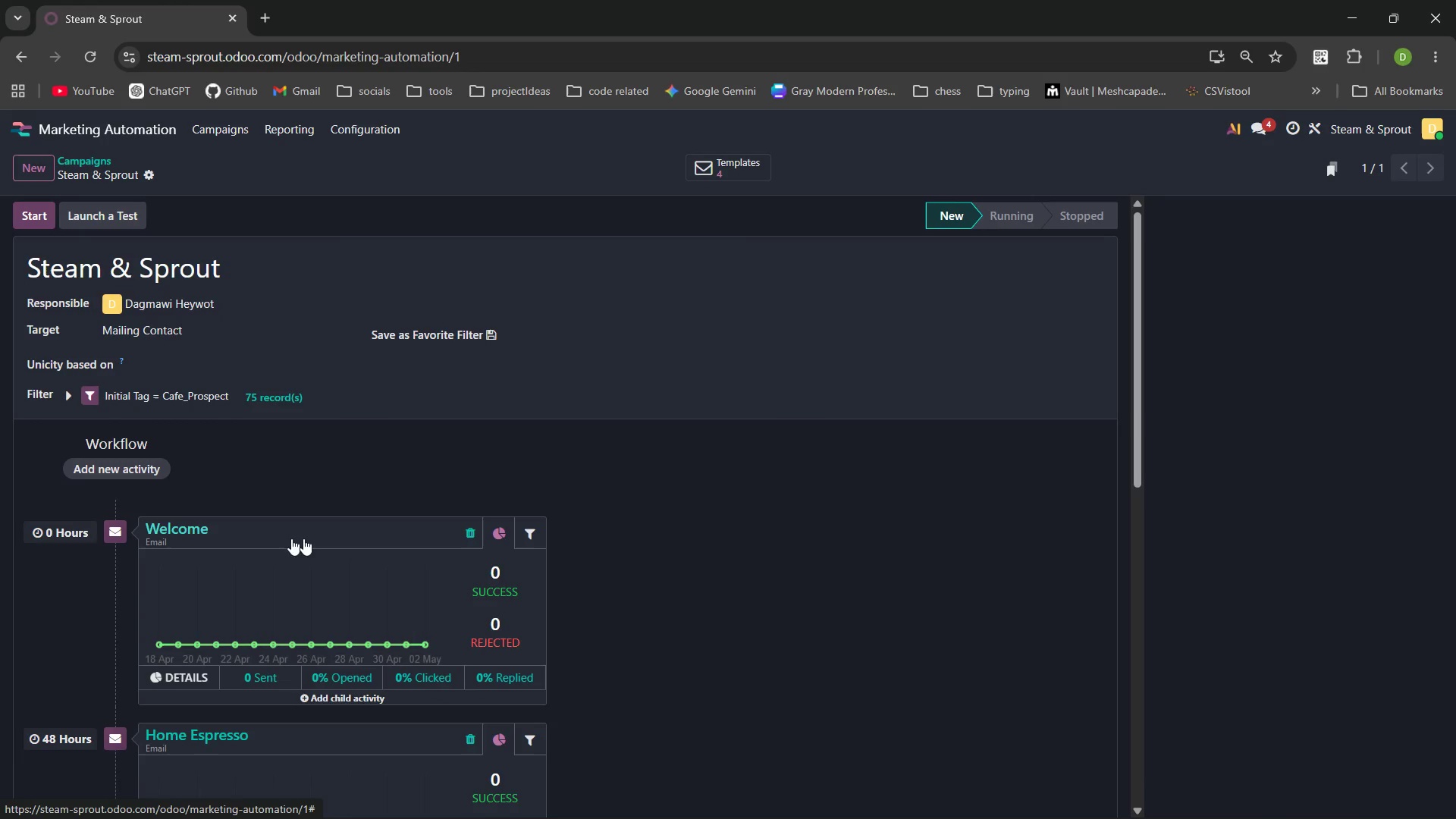 
left_click([180, 525])
 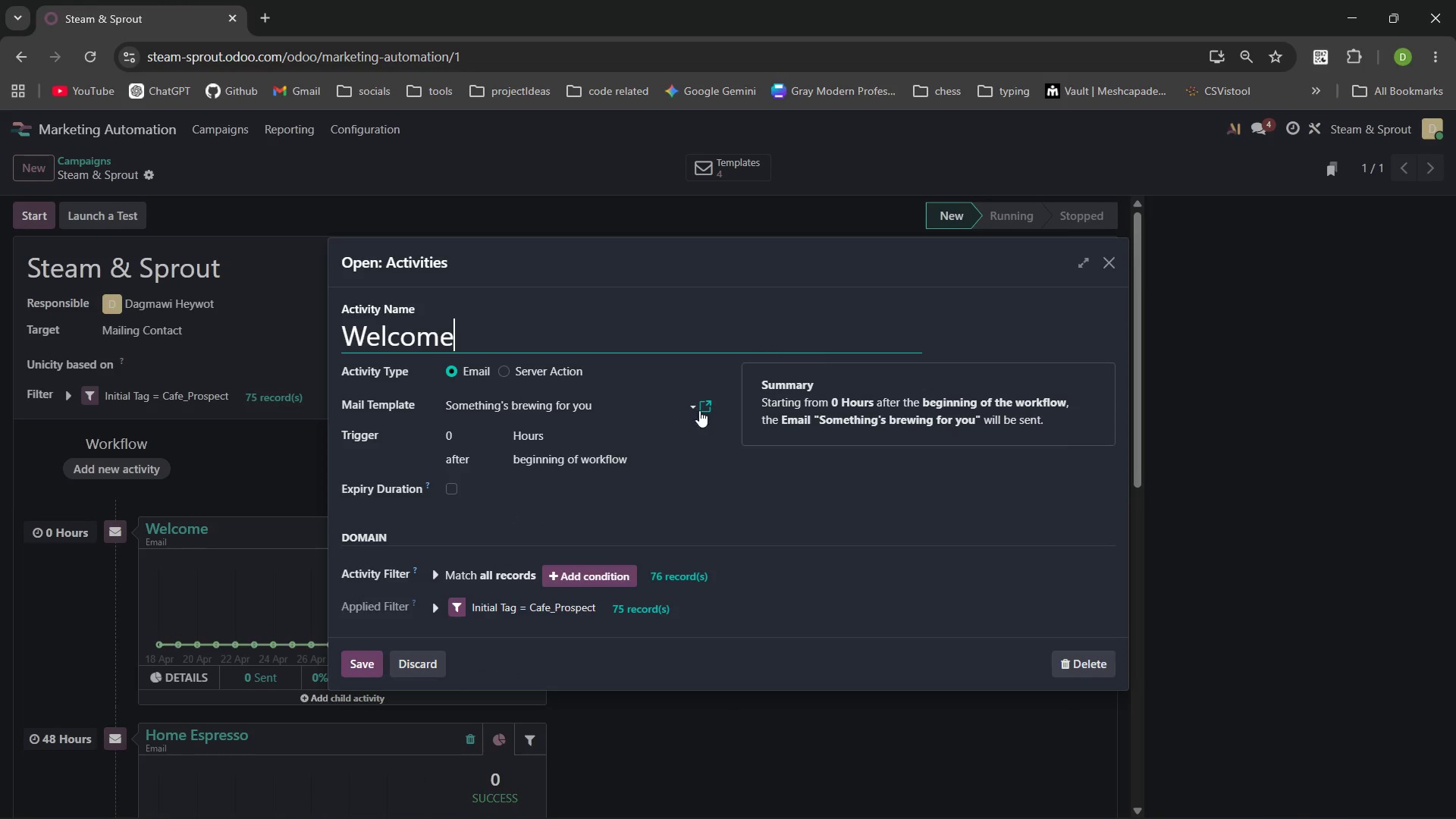 
left_click([708, 403])
 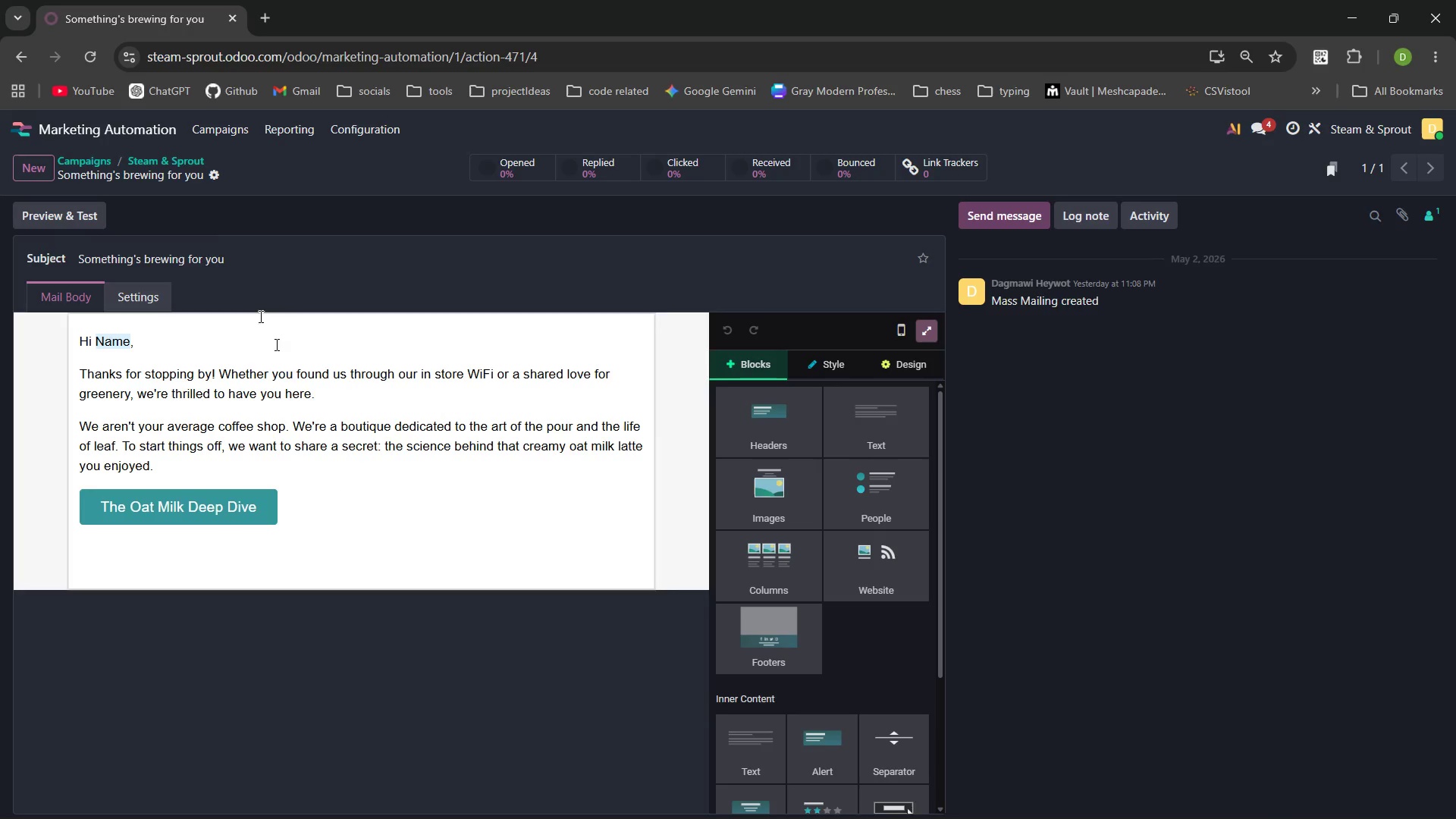 
wait(5.02)
 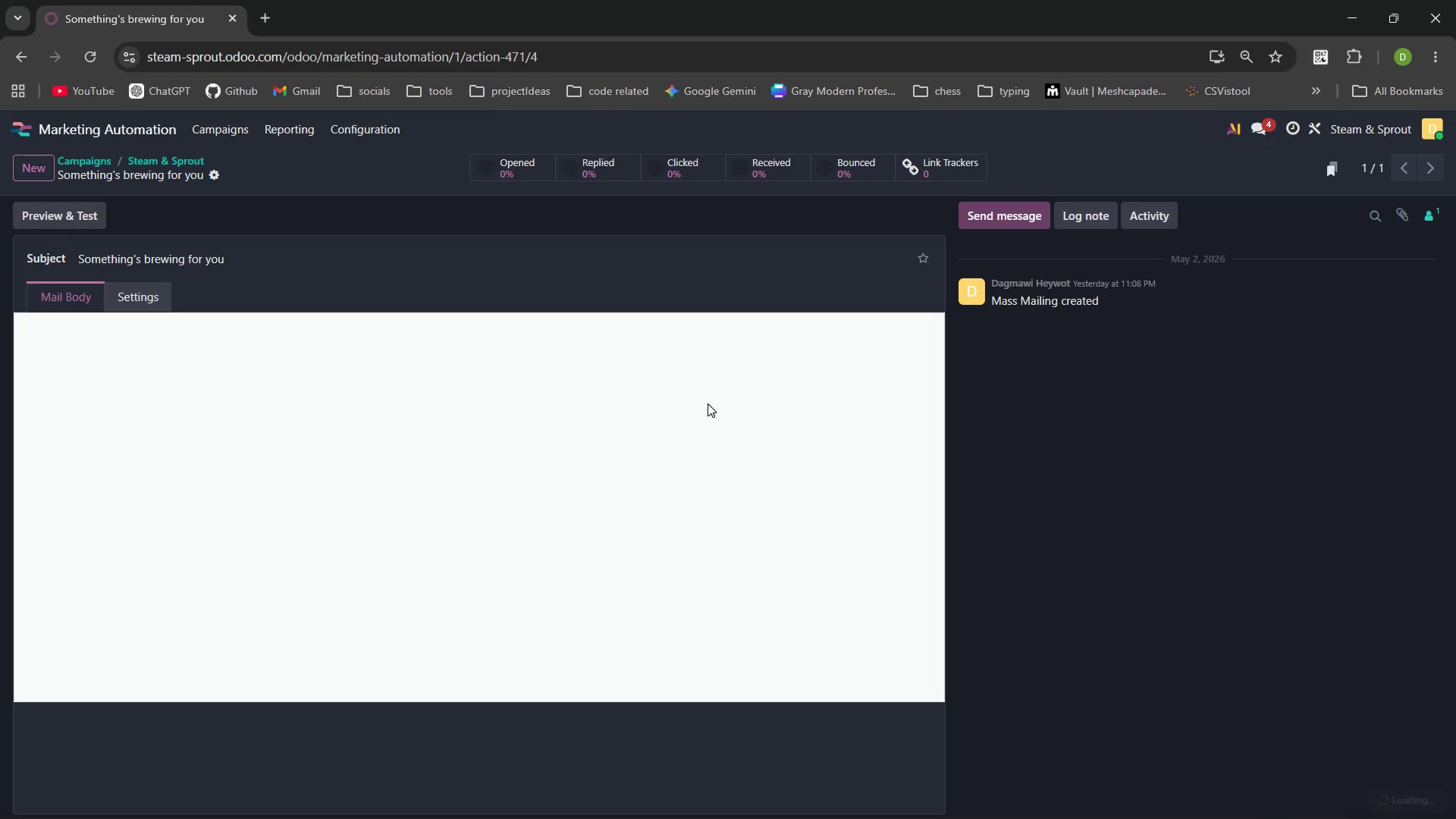 
left_click([17, 51])
 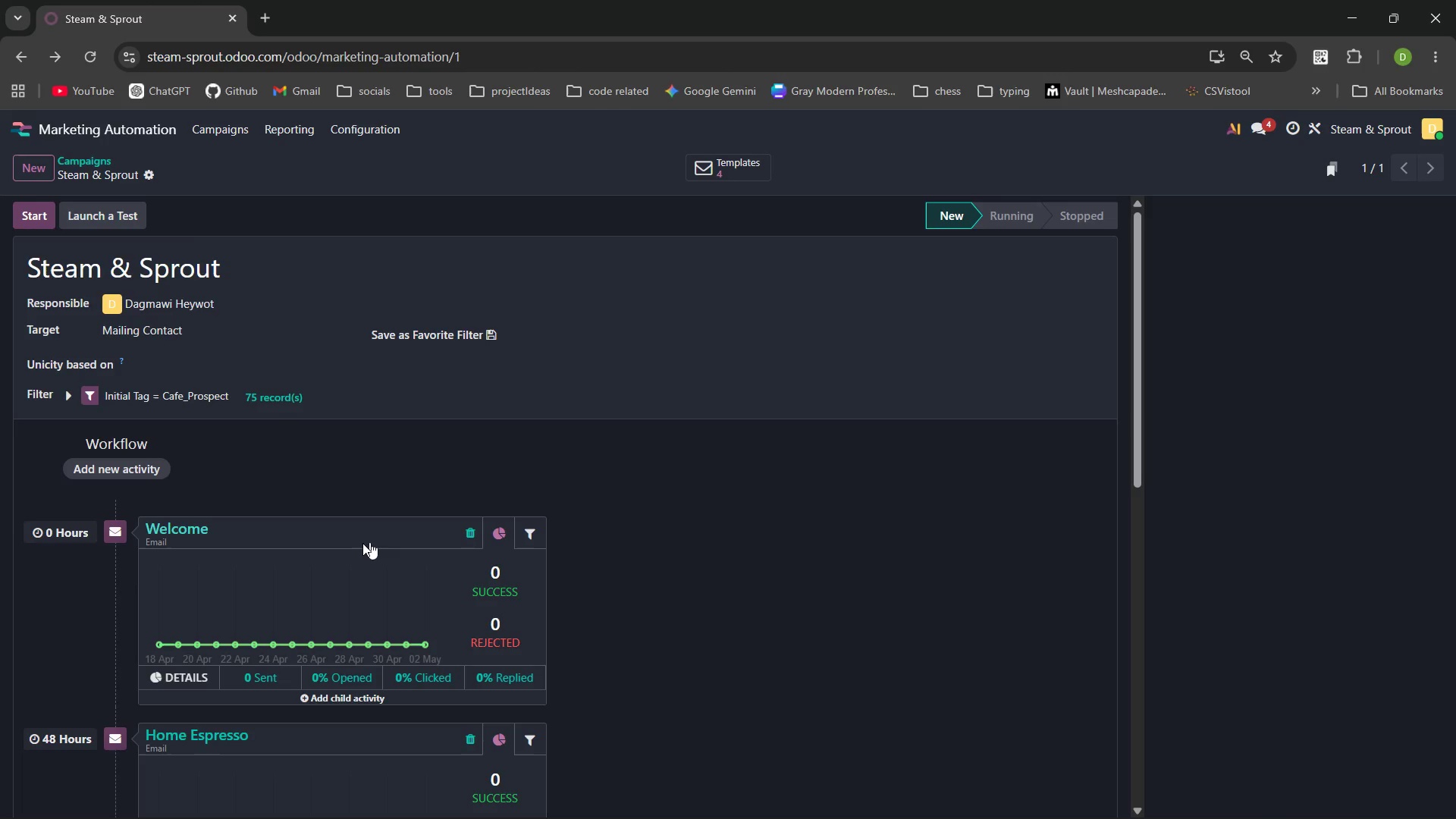 
mouse_move([184, 504])
 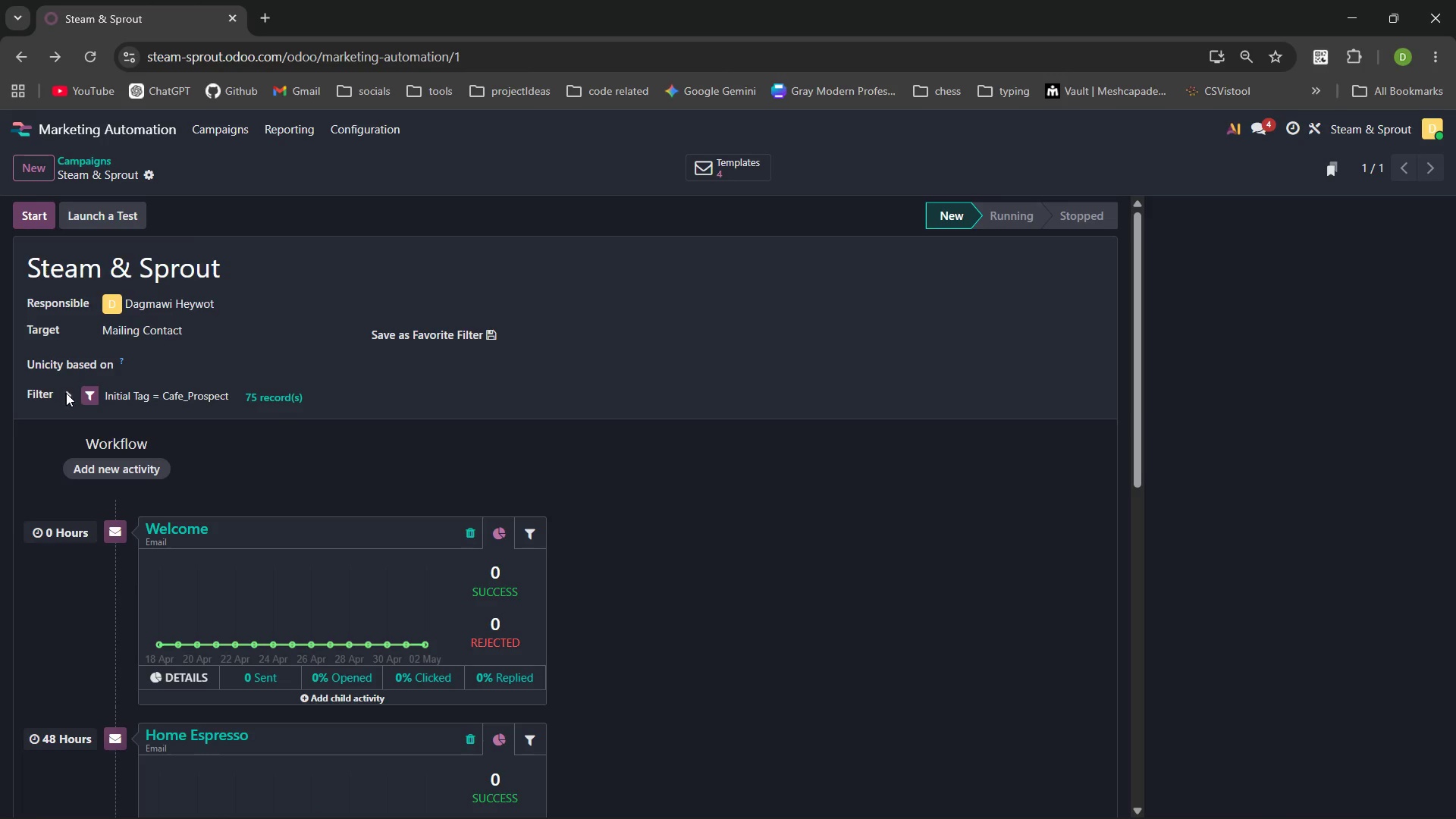 
left_click([67, 394])
 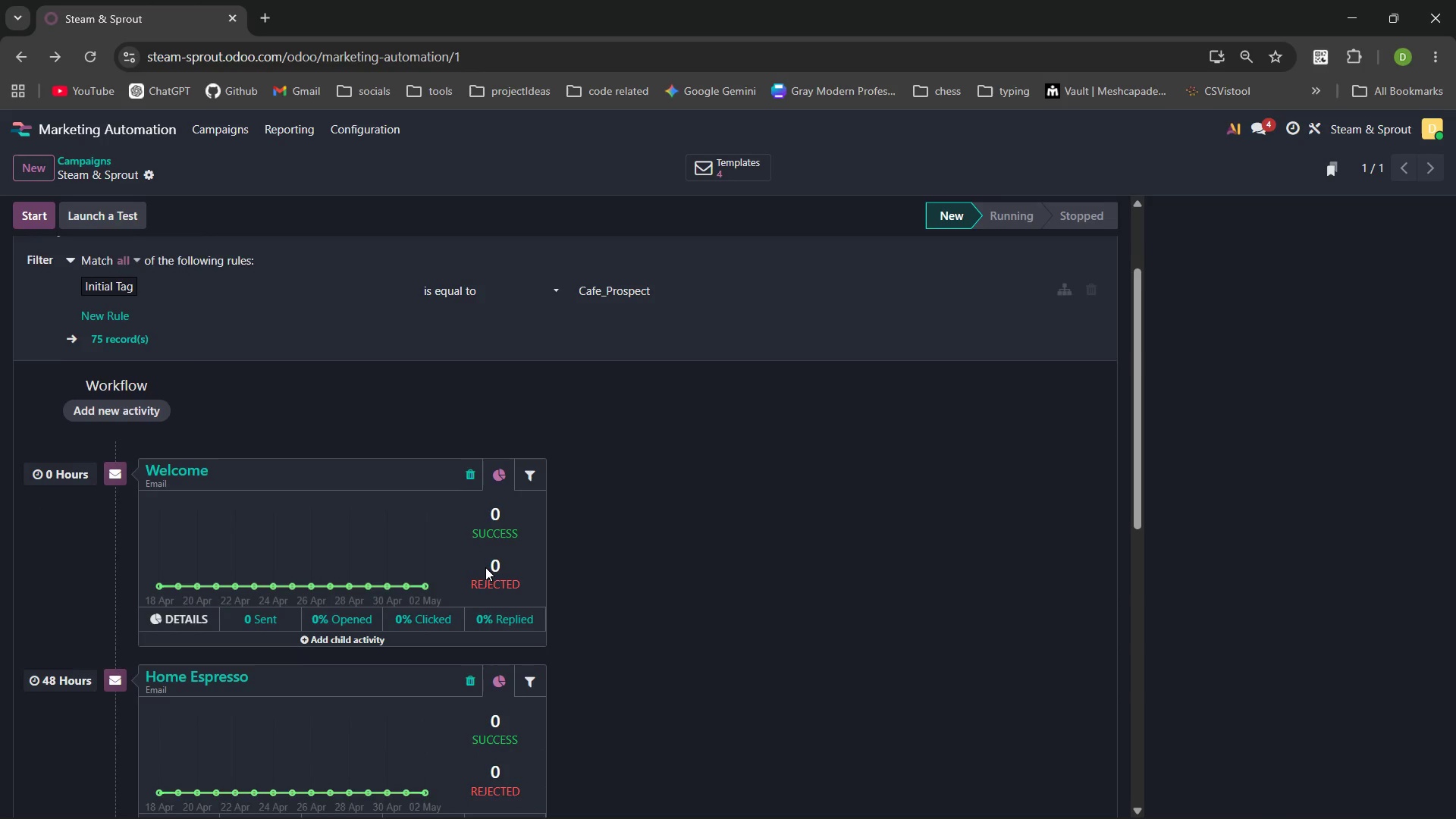 
wait(5.64)
 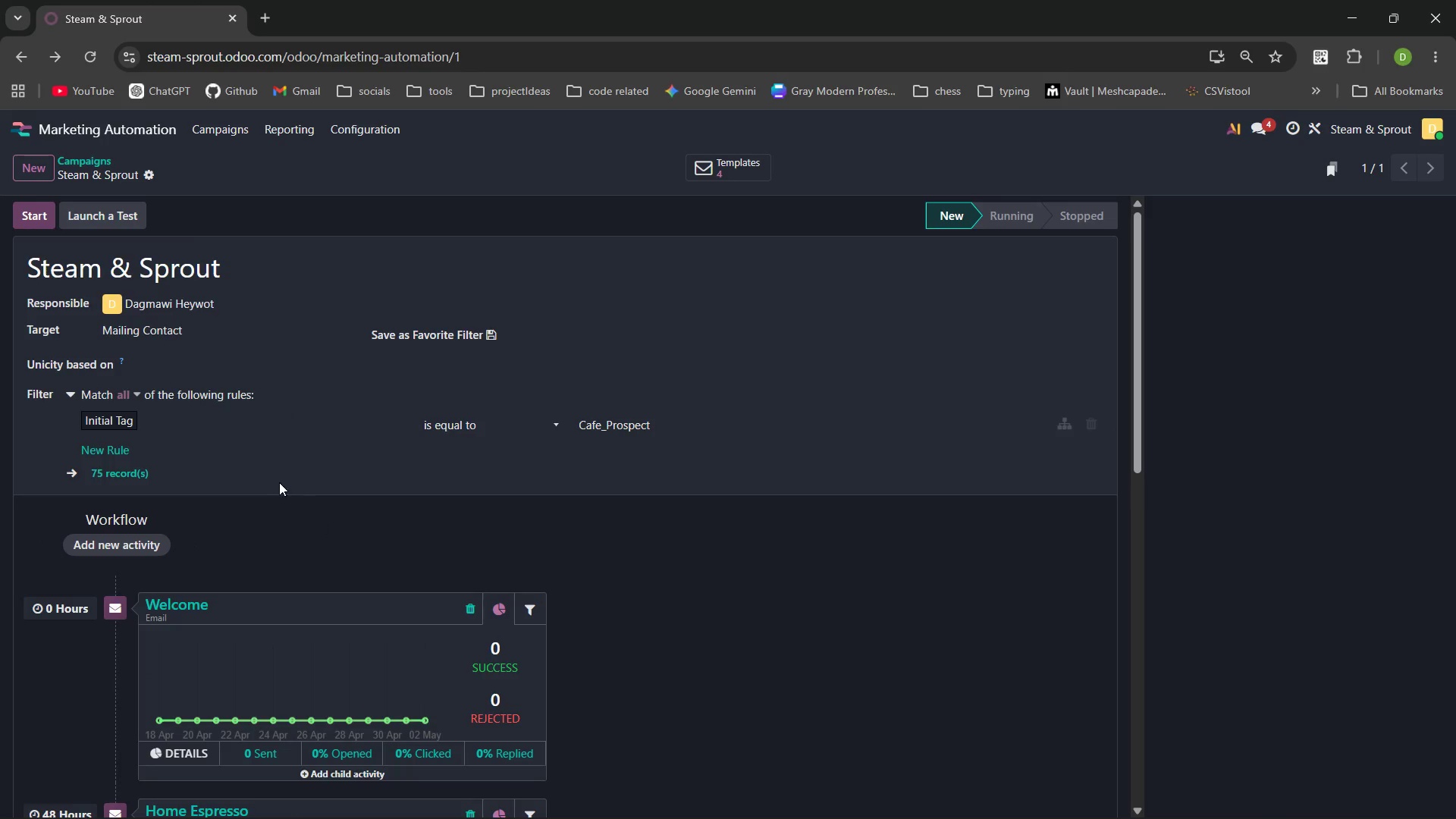 
mouse_move([202, 558])
 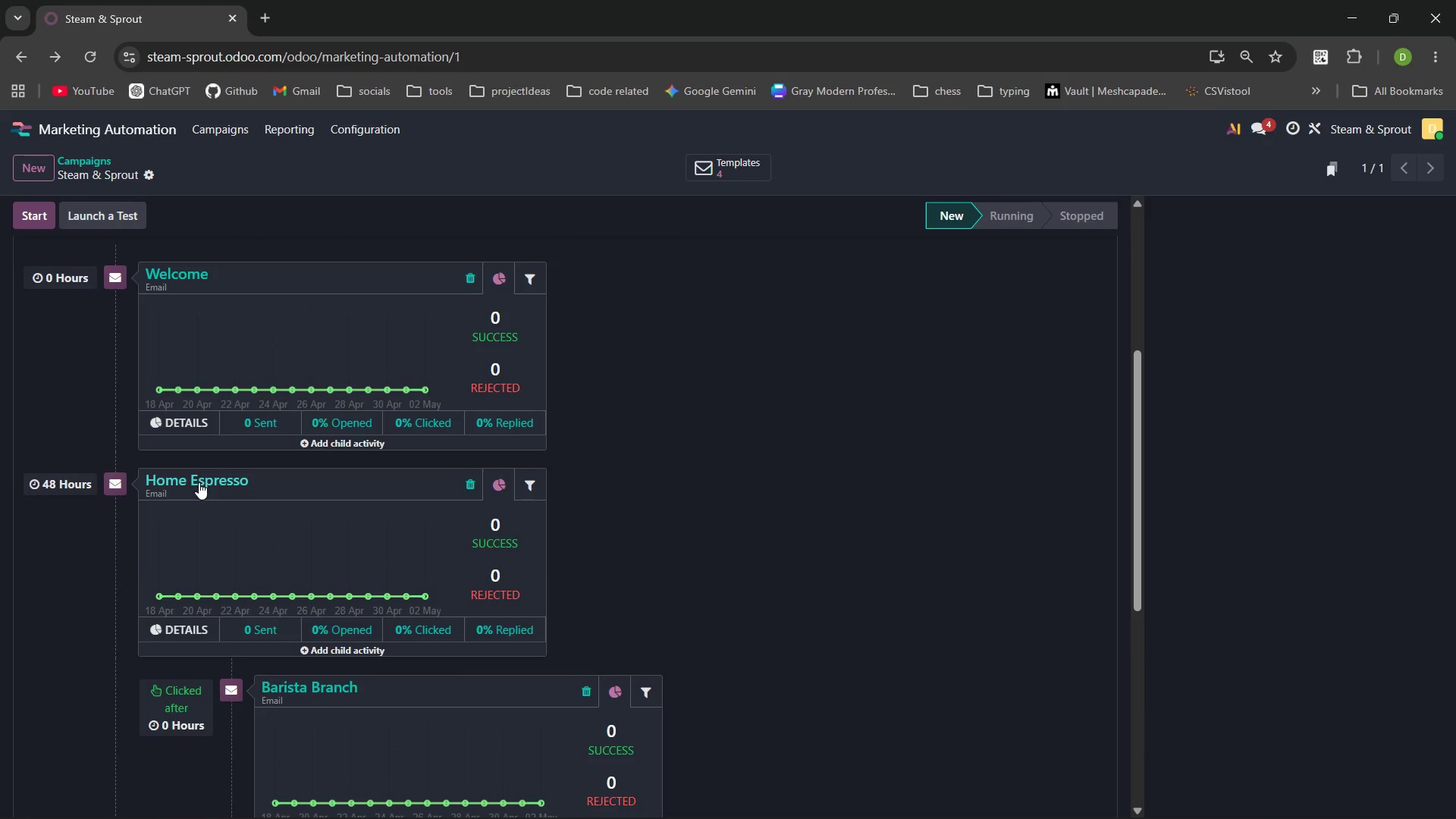 
left_click([199, 482])
 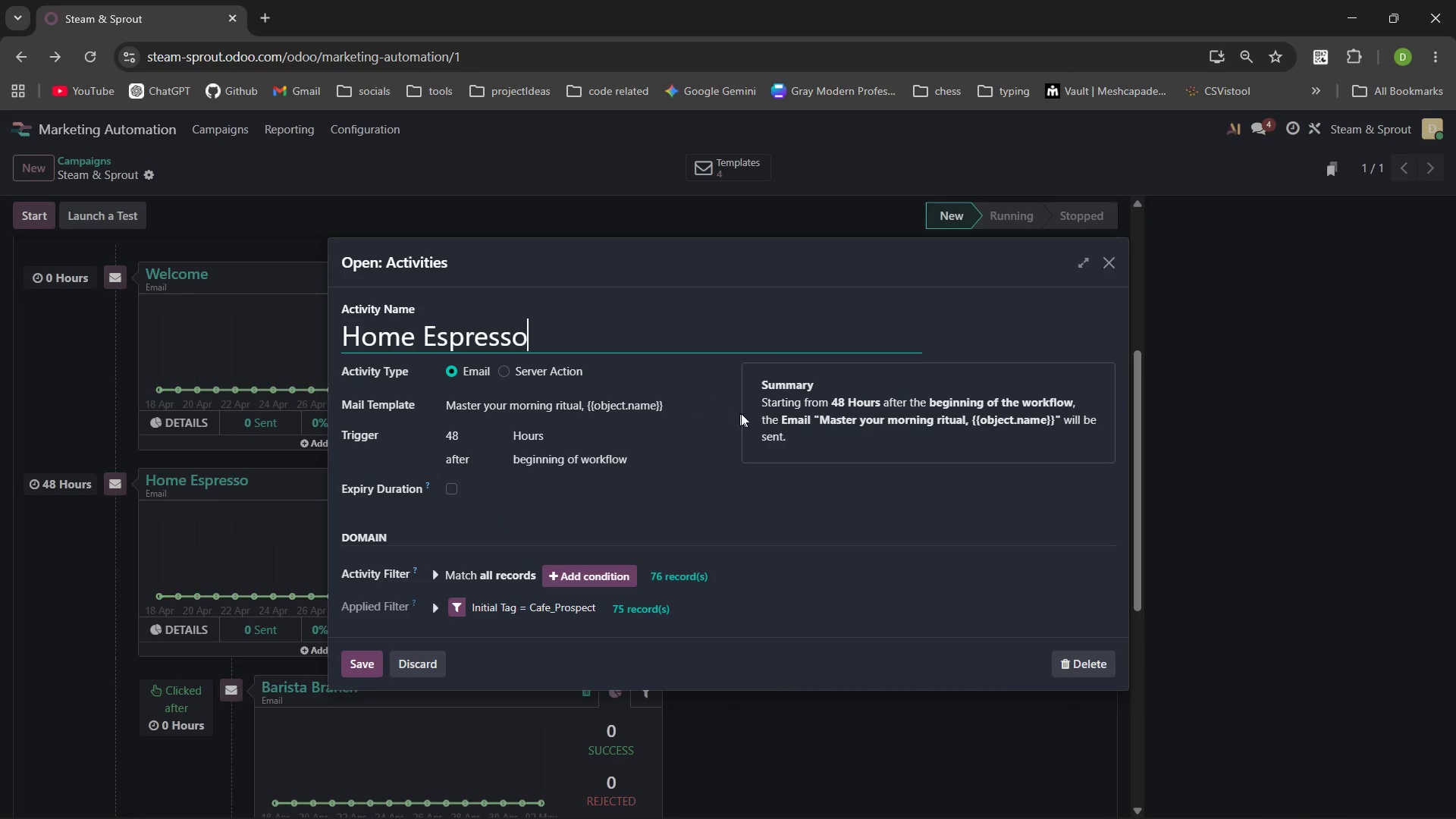 
left_click([705, 401])
 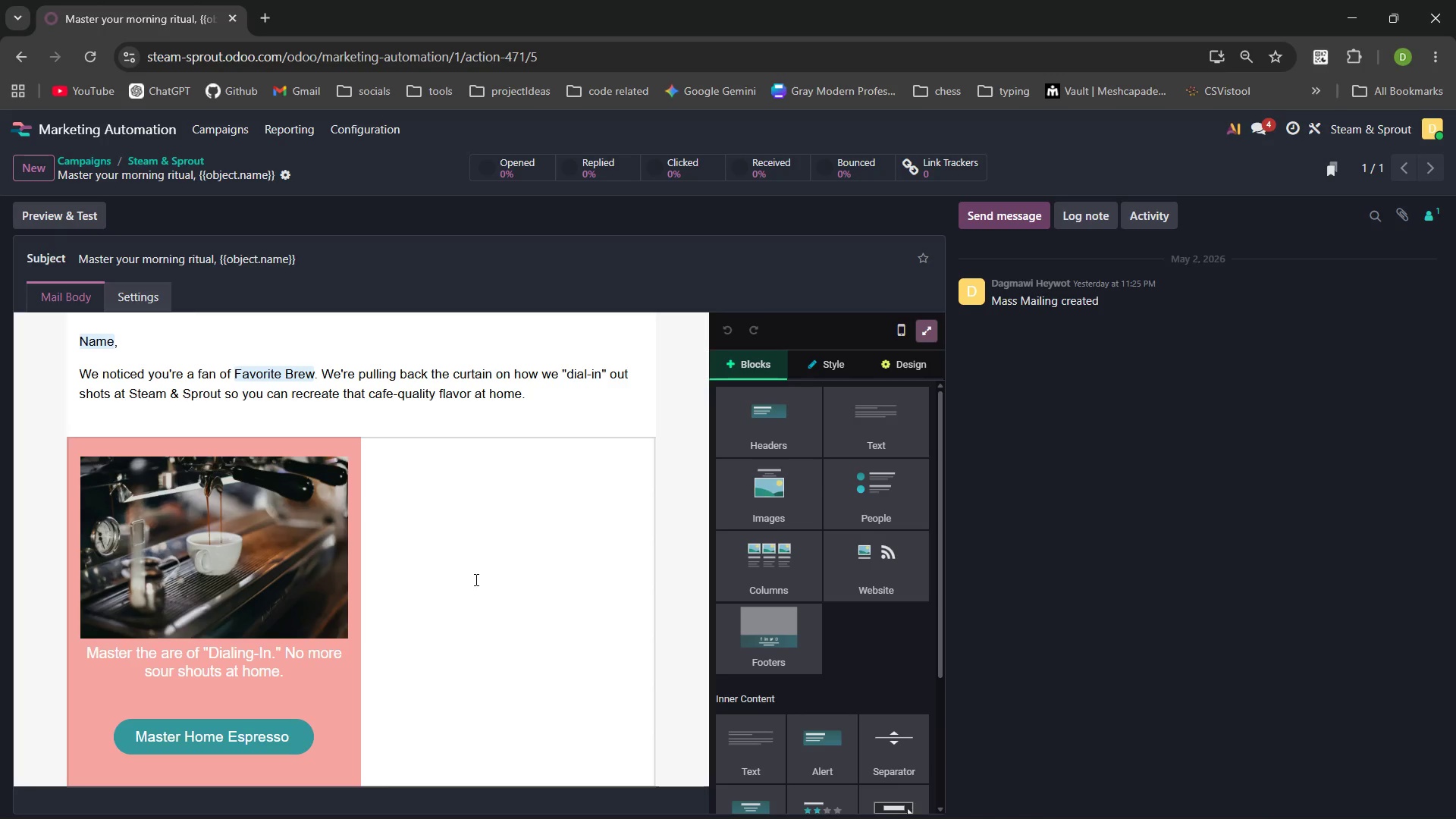 
wait(8.59)
 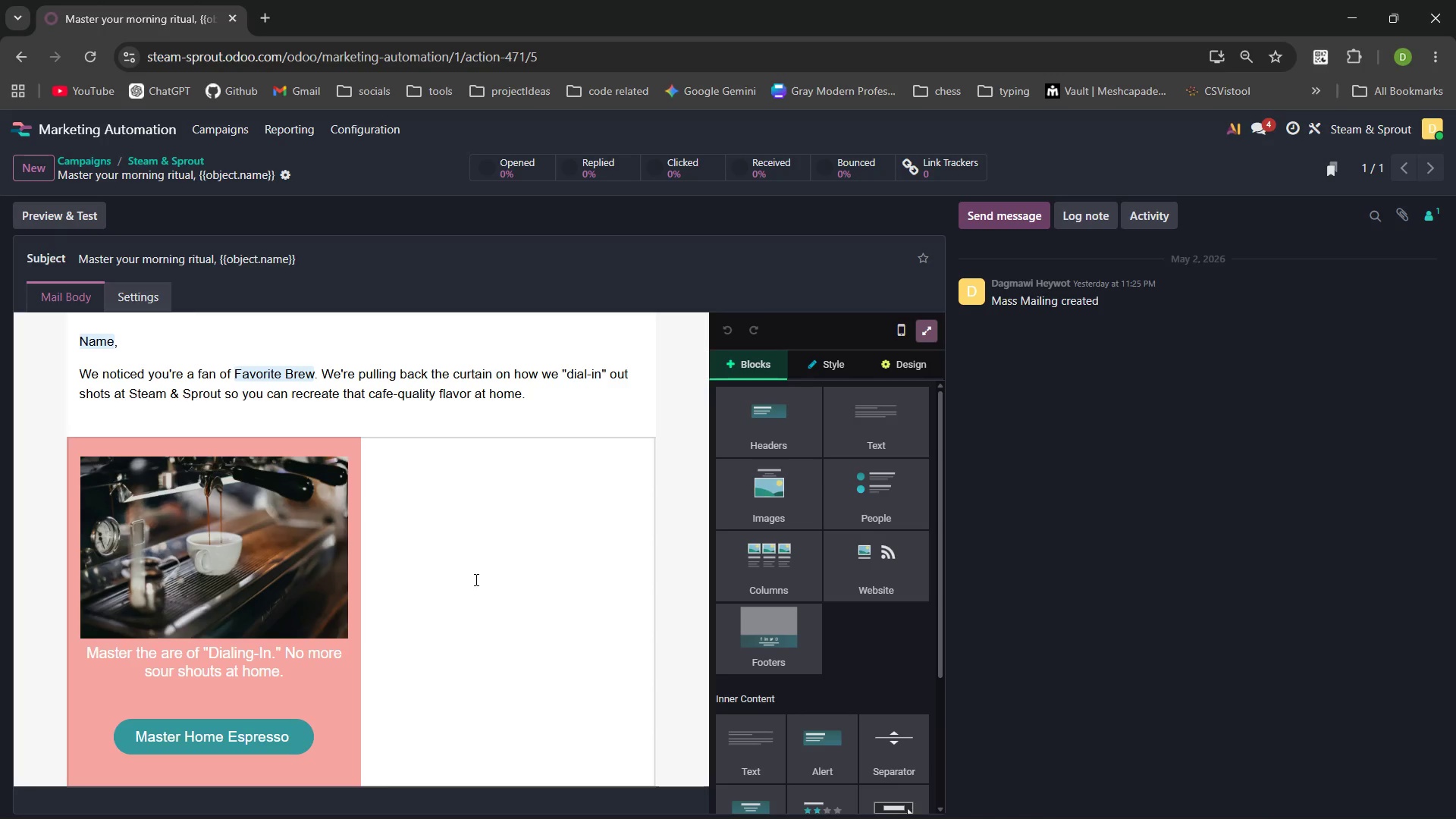 
left_click([17, 55])
 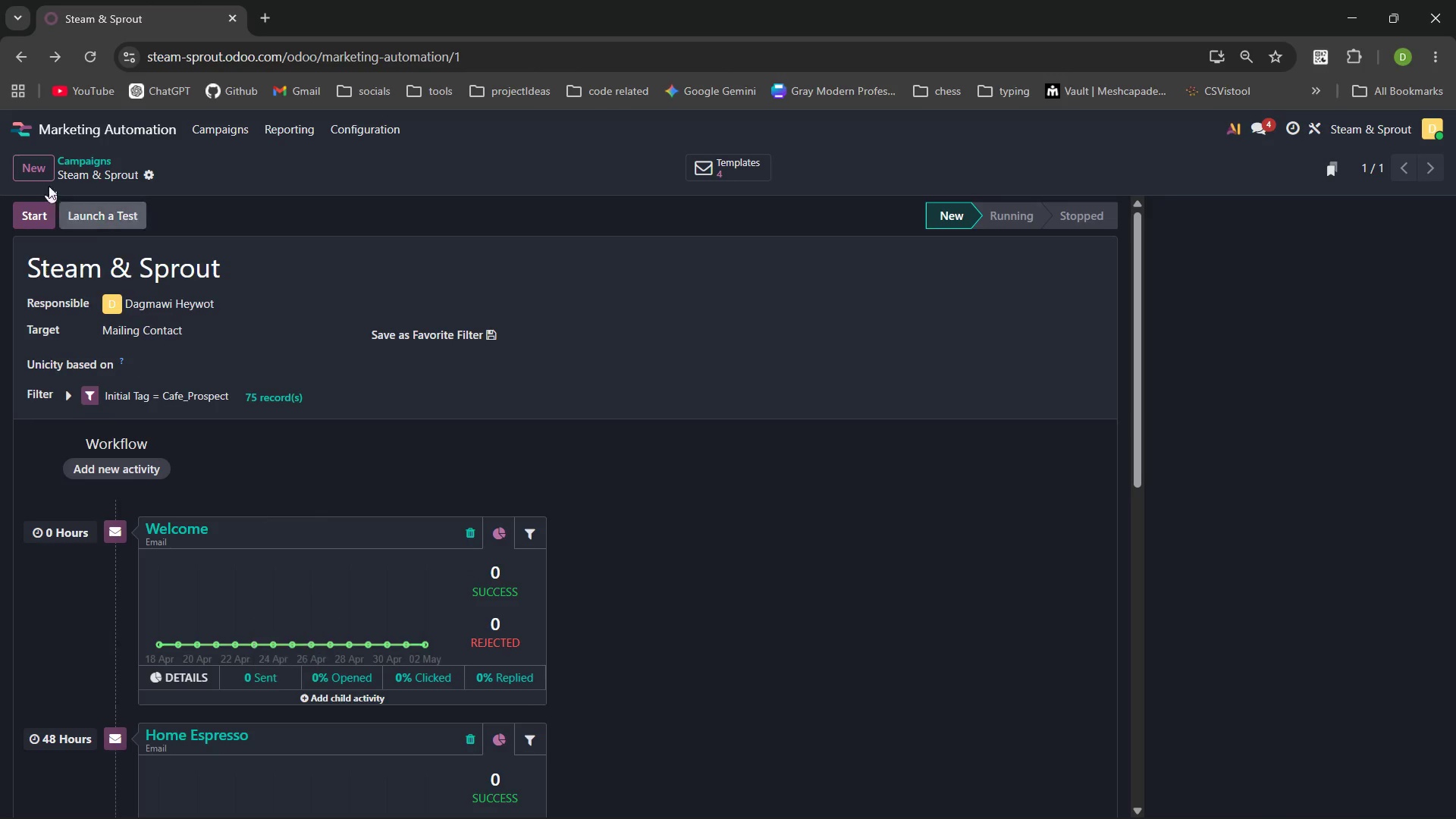 
mouse_move([36, 90])
 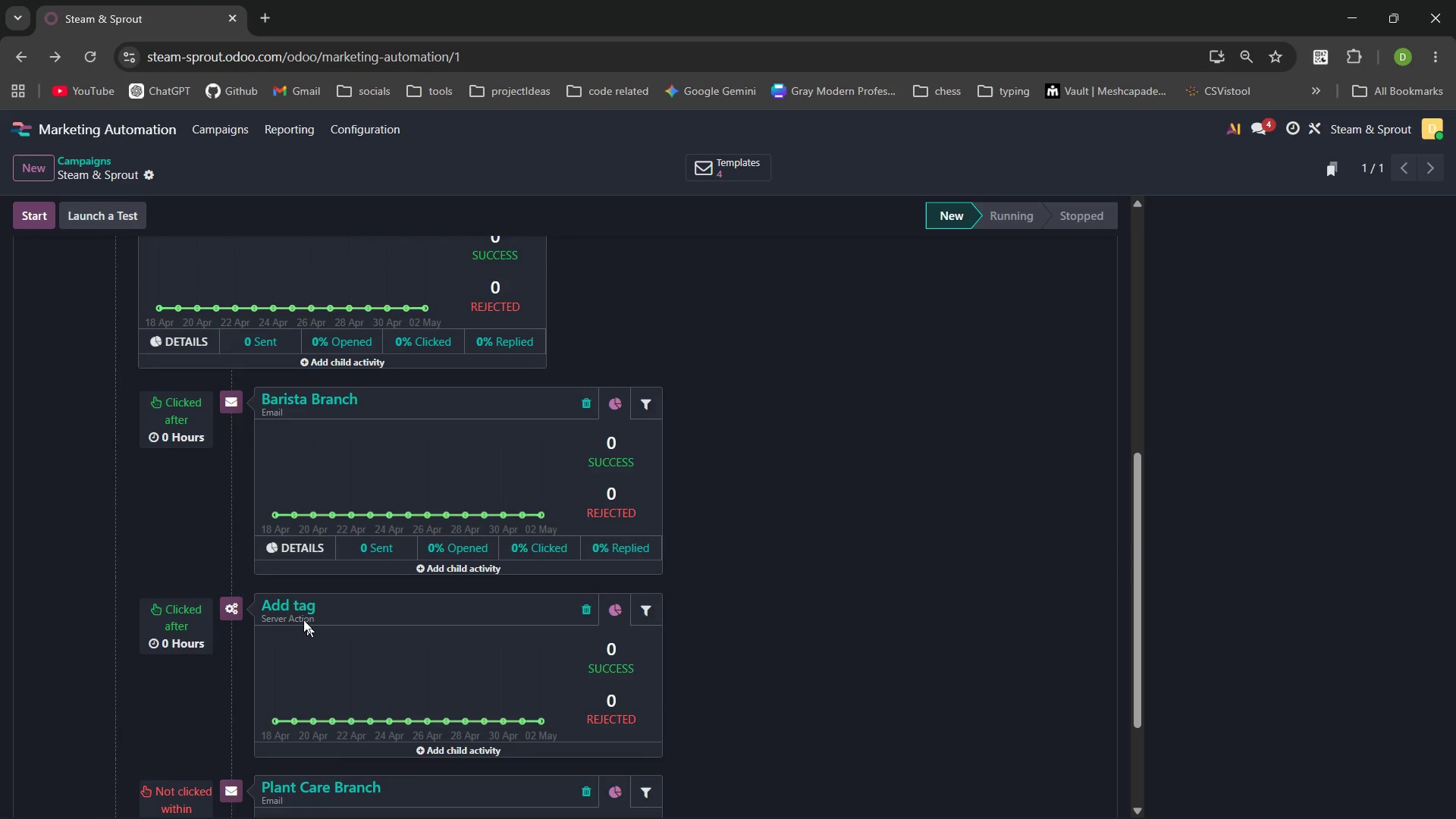 
left_click([300, 597])
 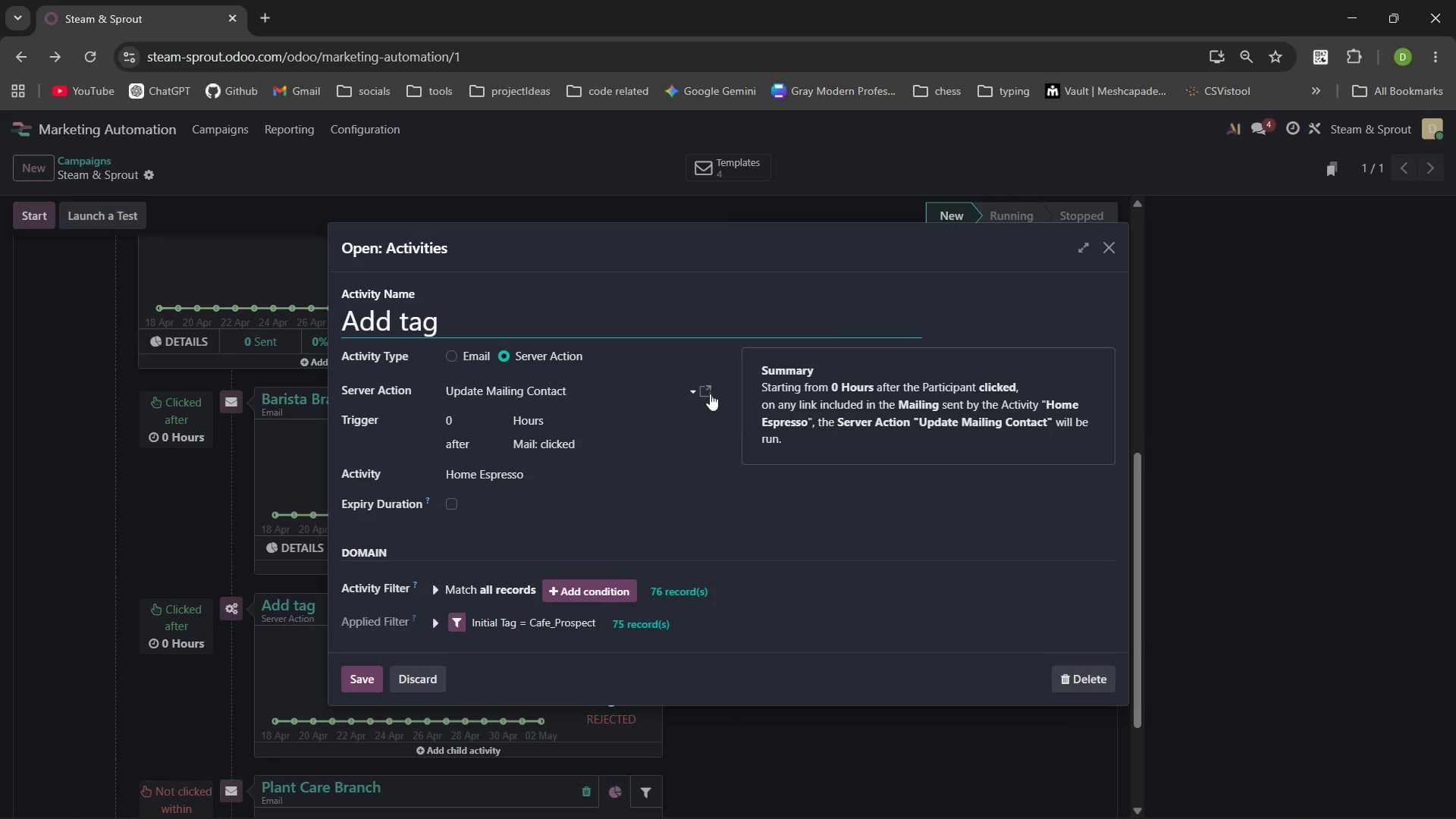 
left_click([697, 390])
 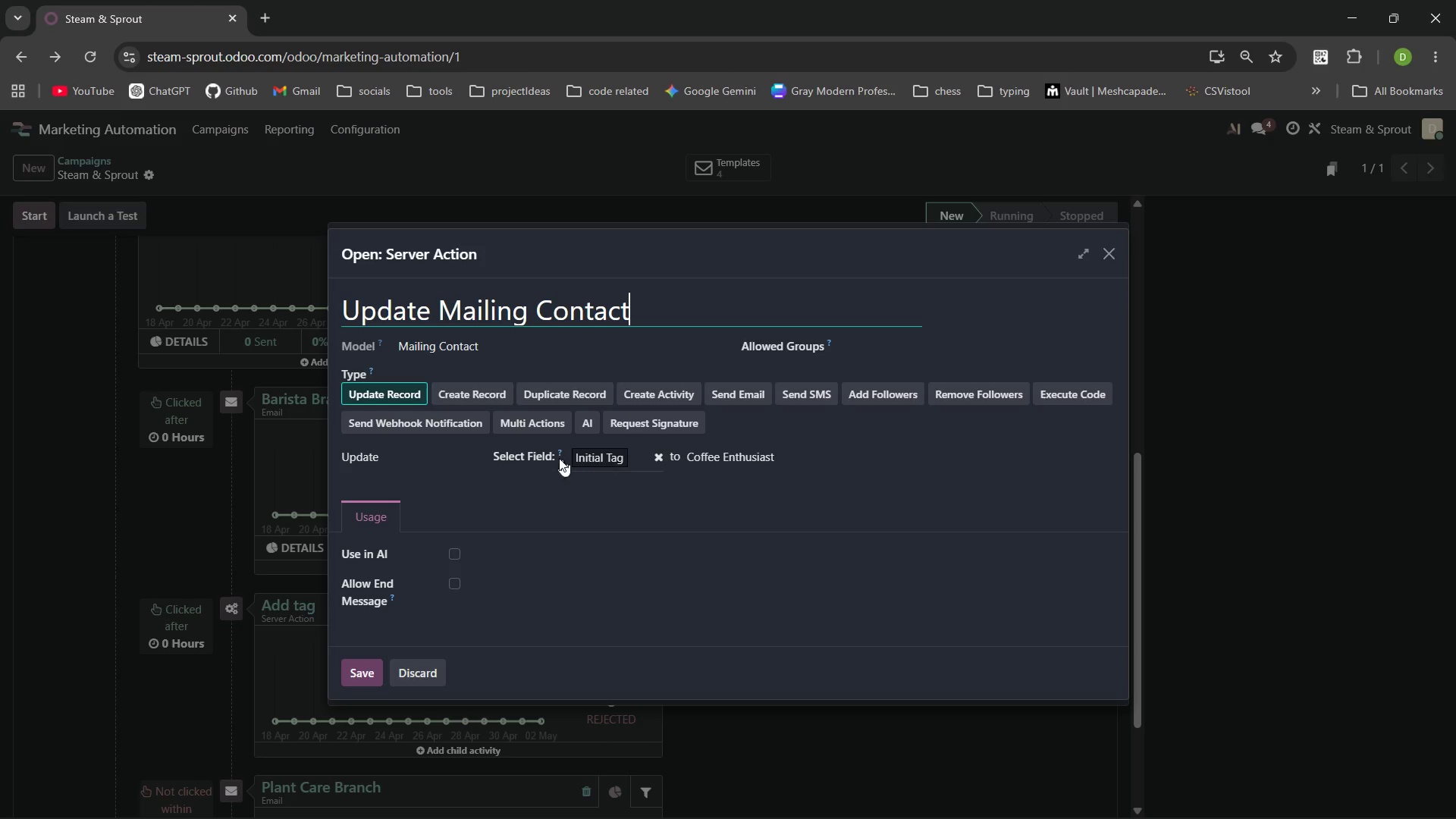 
wait(7.74)
 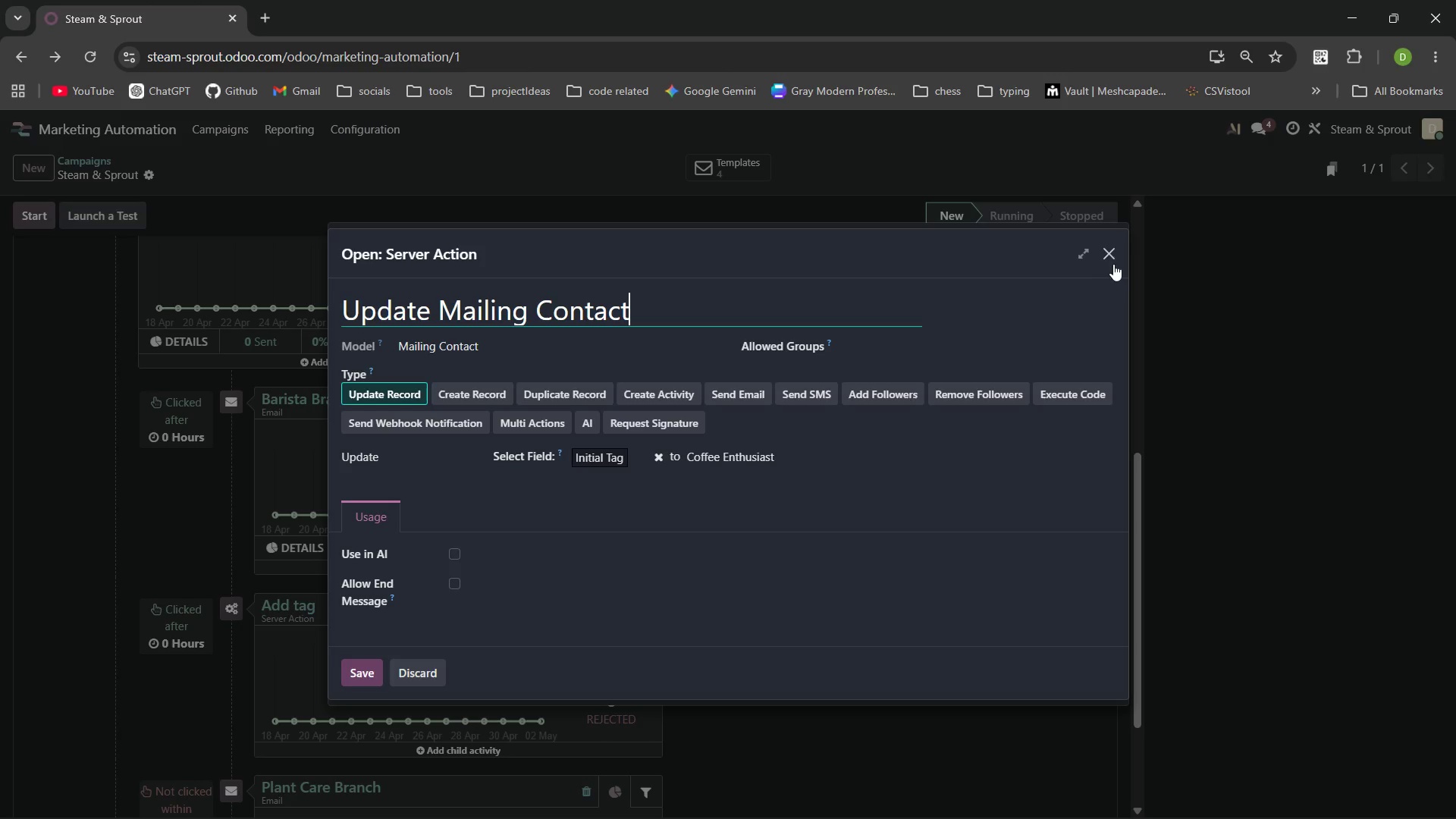 
left_click([1112, 249])